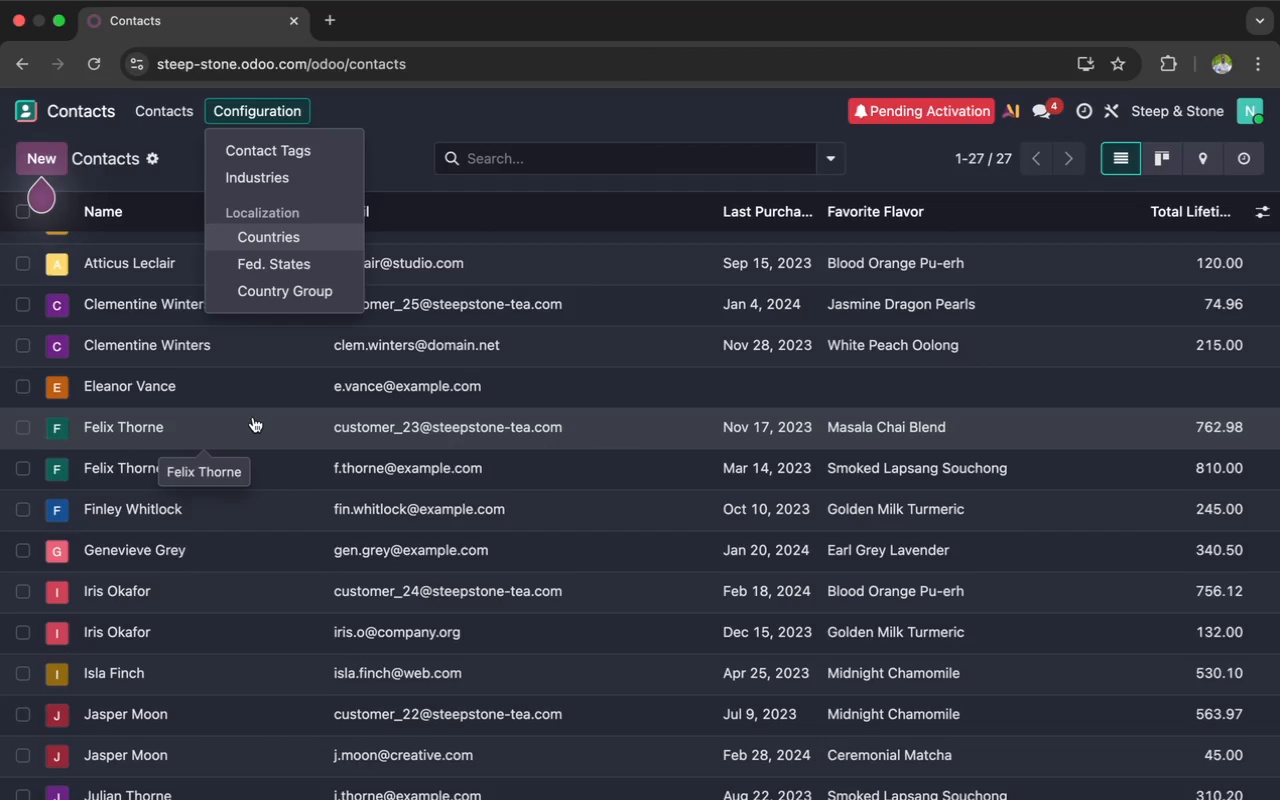 
scroll: coordinate [174, 303], scroll_direction: up, amount: 30.0
 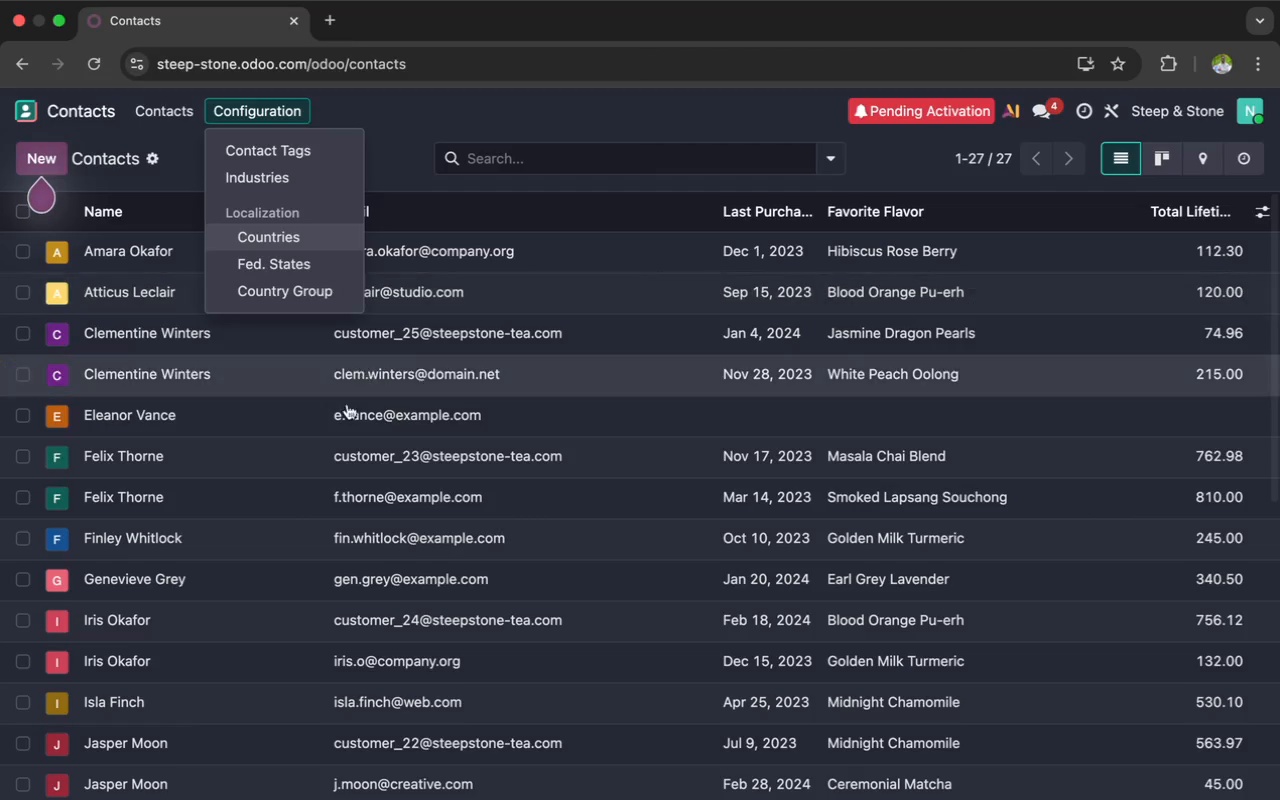 
left_click([341, 414])
 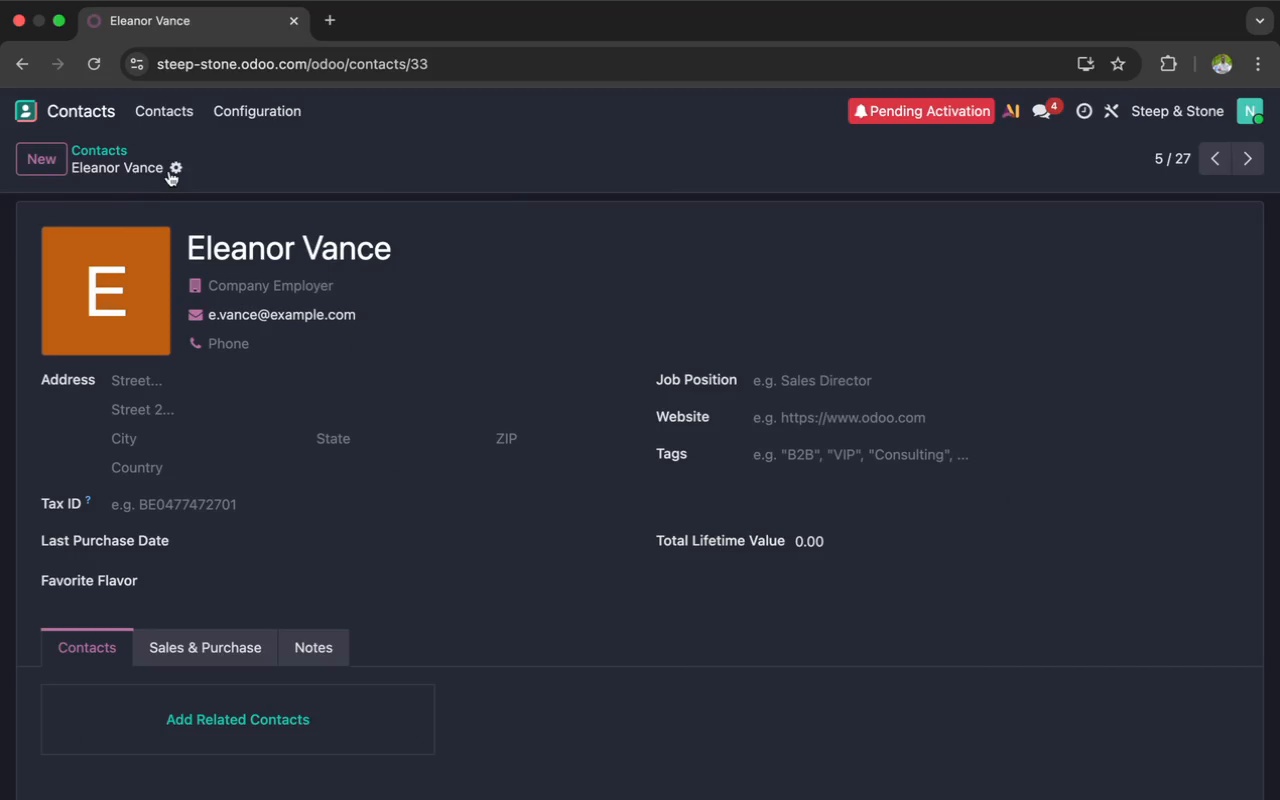 
left_click([179, 165])
 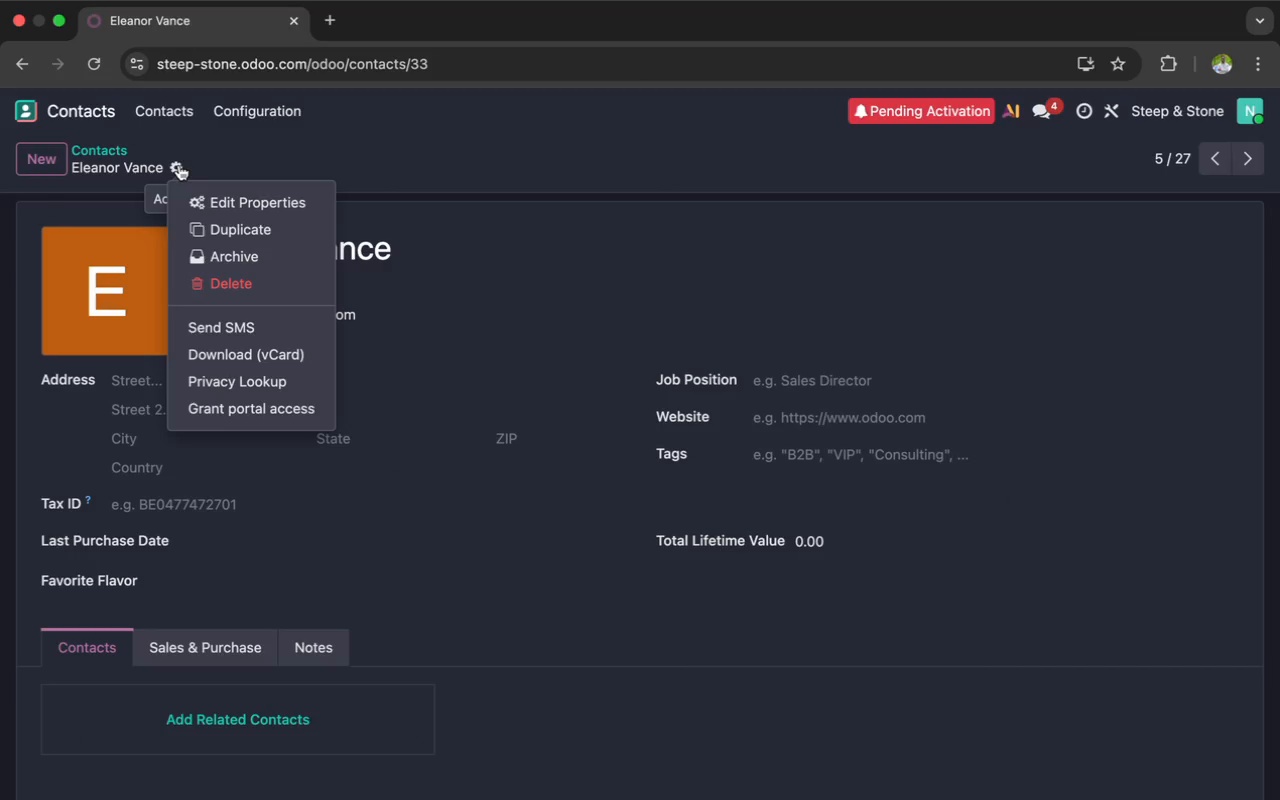 
left_click([257, 139])
 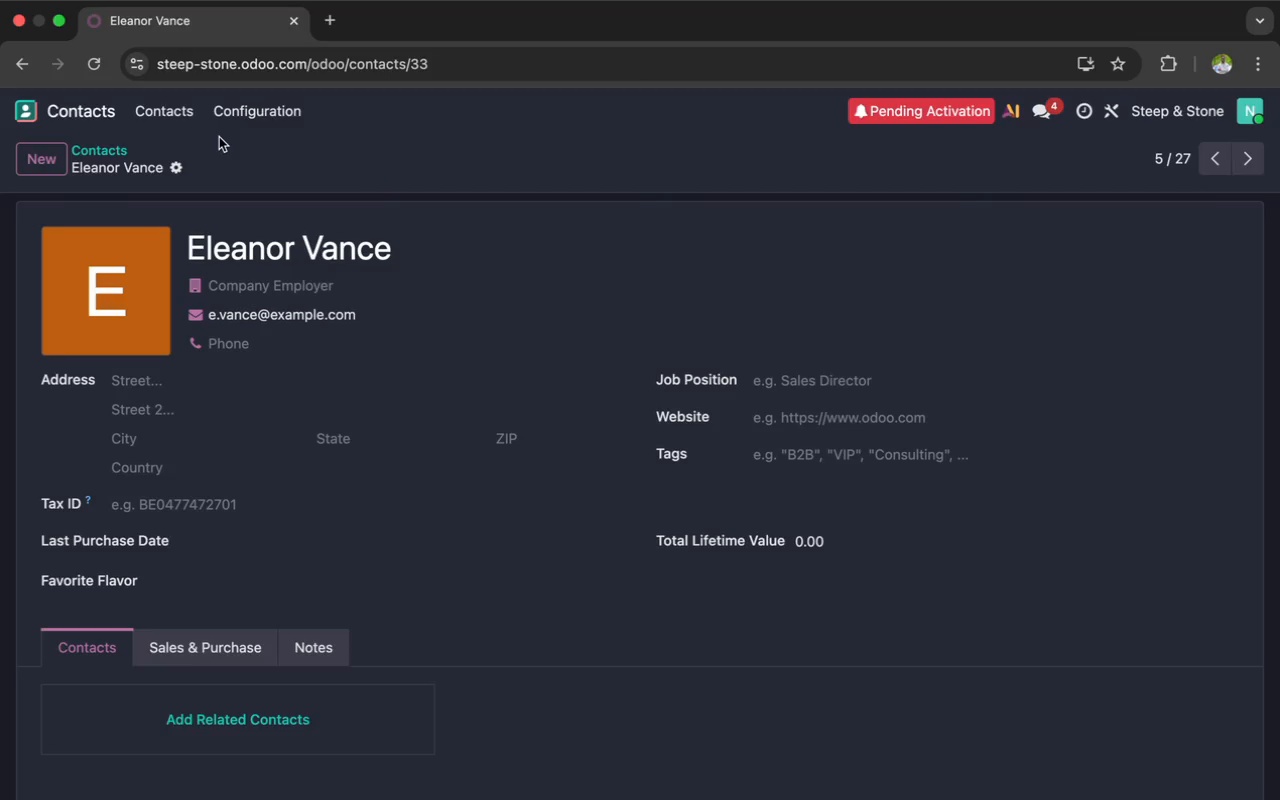 
wait(23.42)
 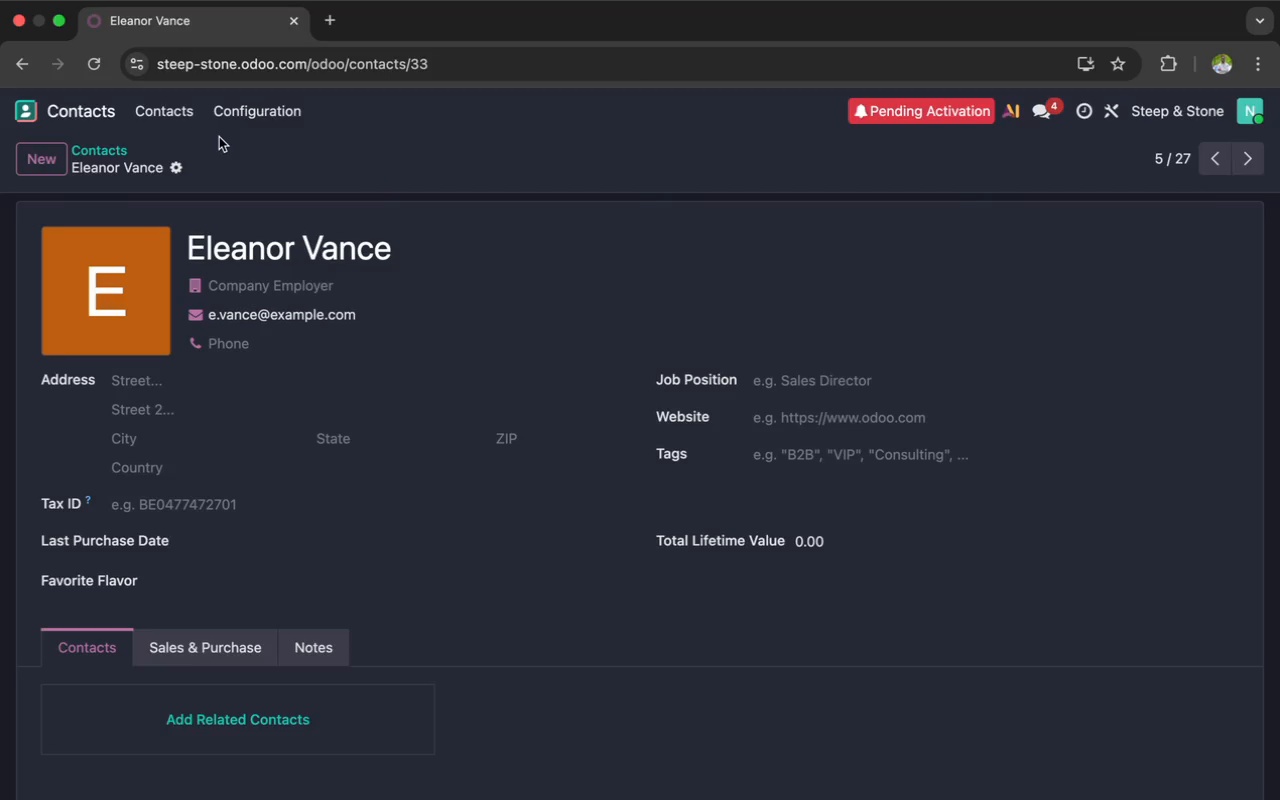 
left_click([32, 110])
 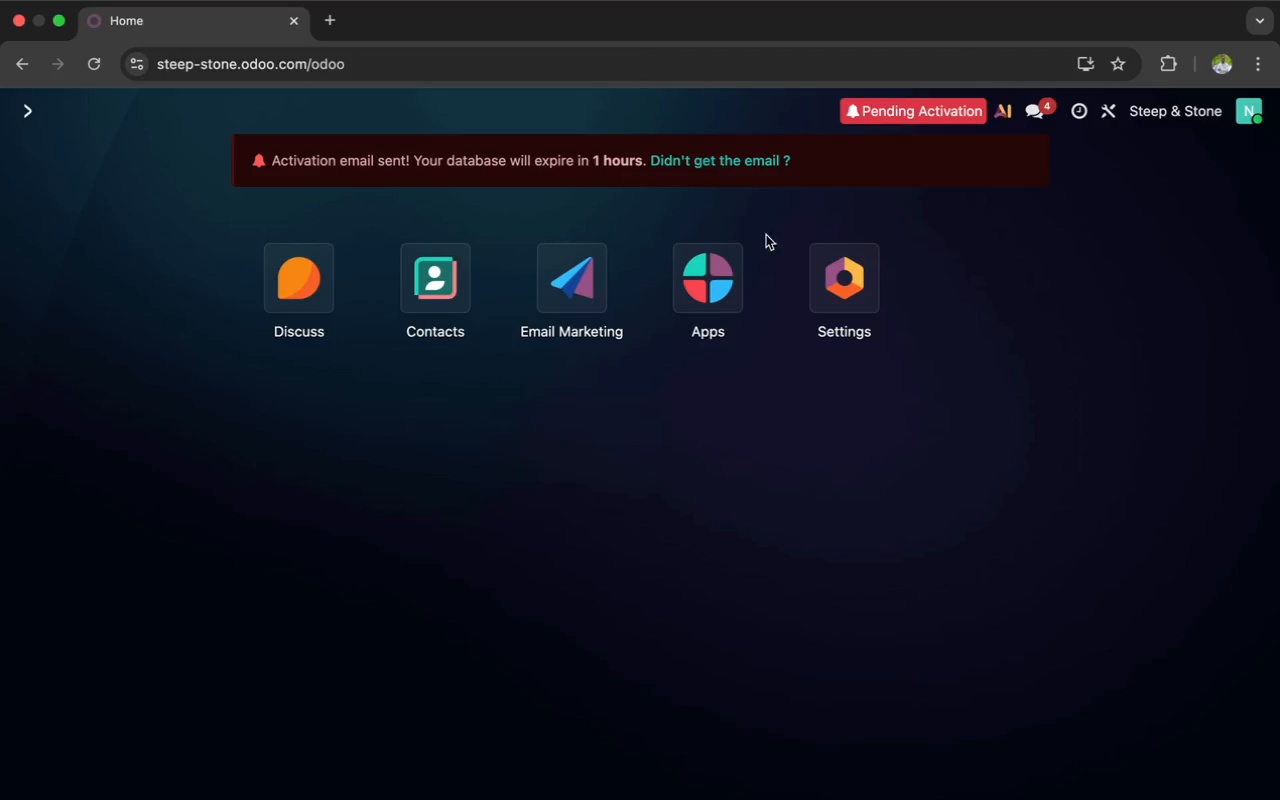 
left_click([833, 274])
 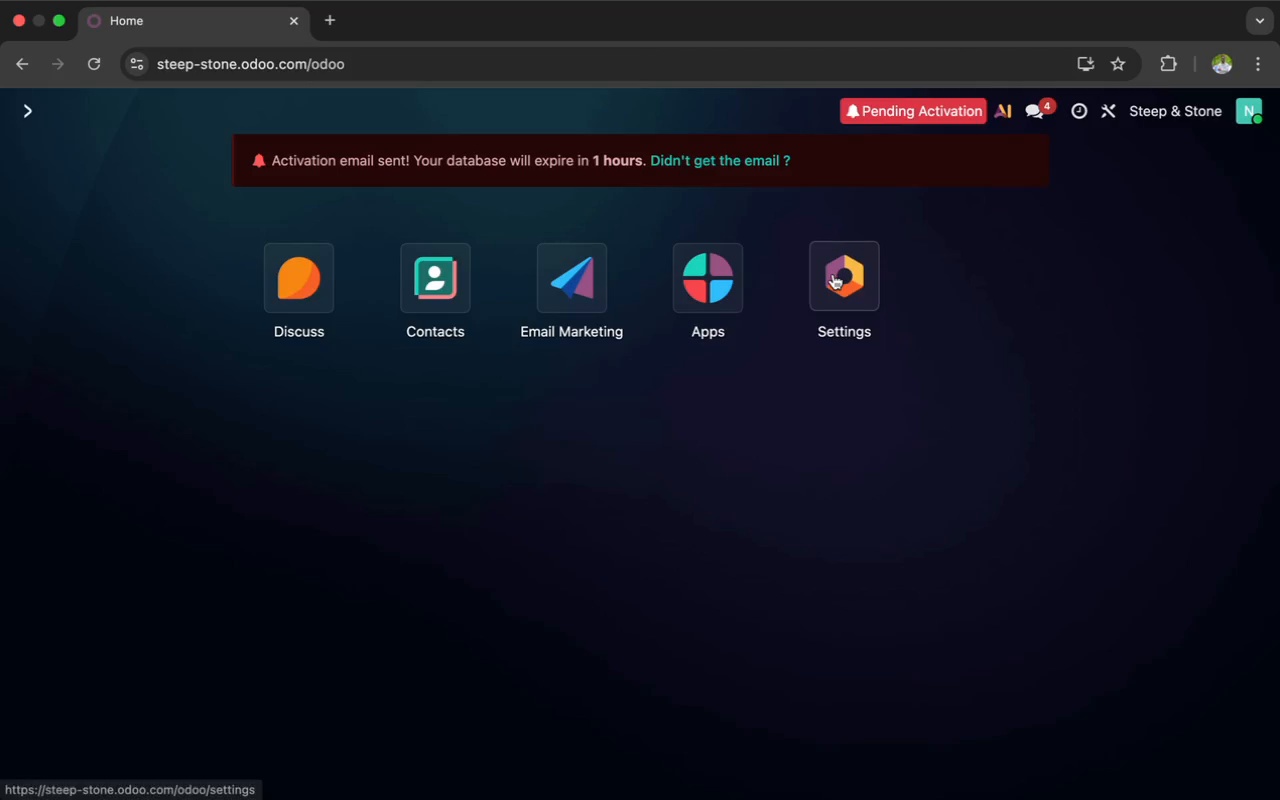 
mouse_move([808, 287])
 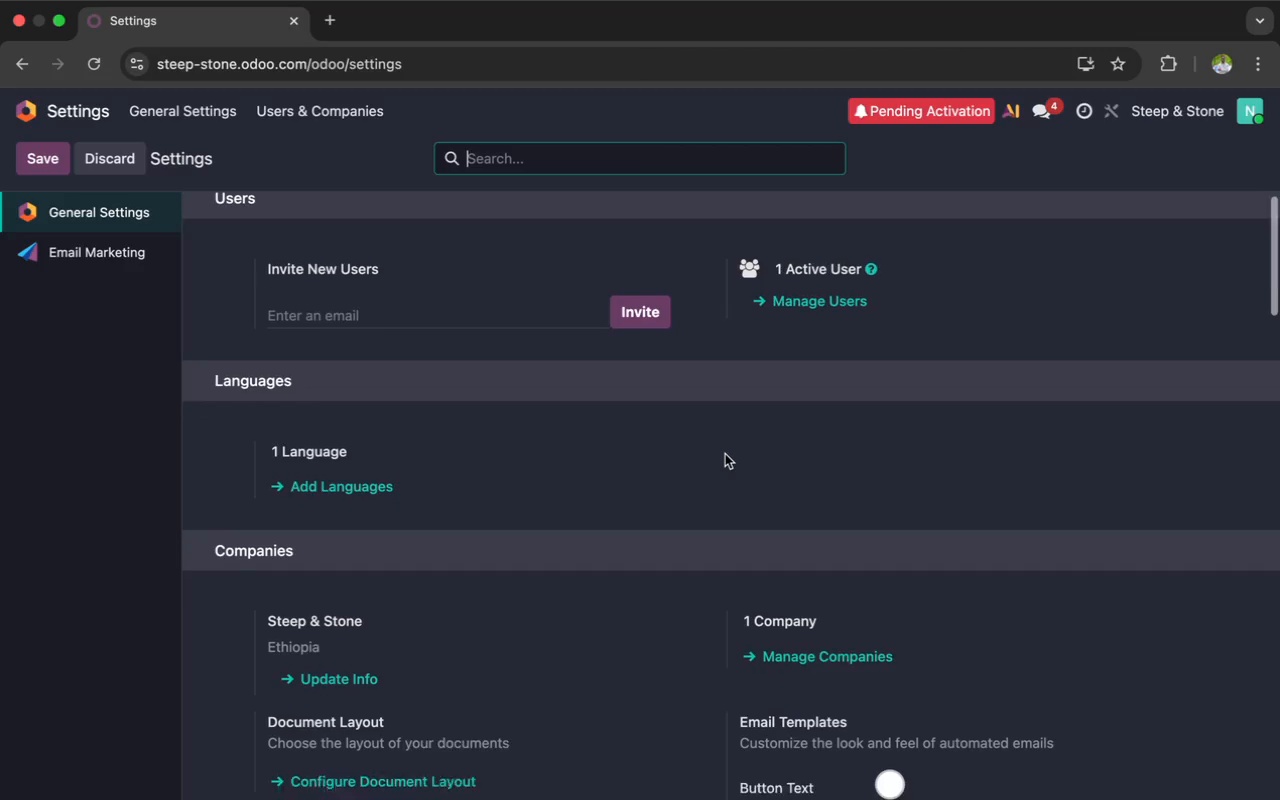 
scroll: coordinate [725, 466], scroll_direction: down, amount: 356.0
 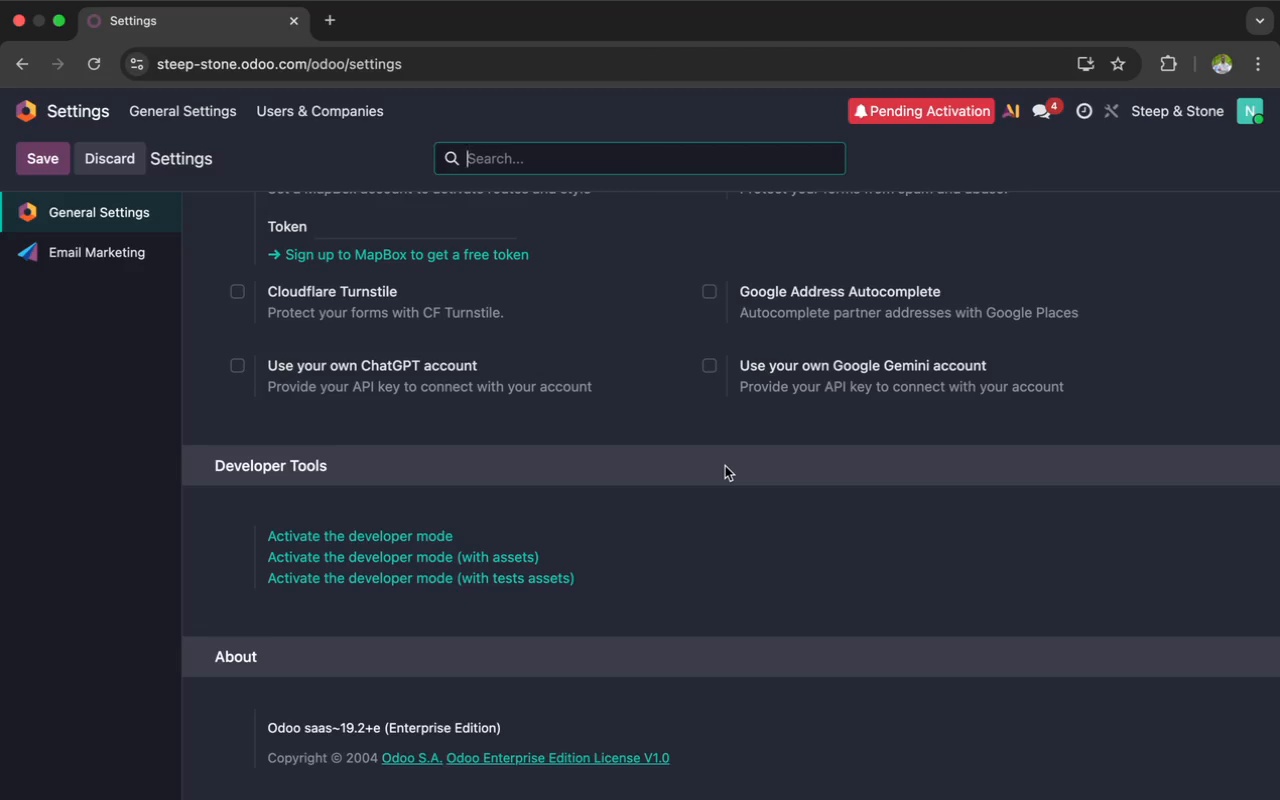 
wait(10.51)
 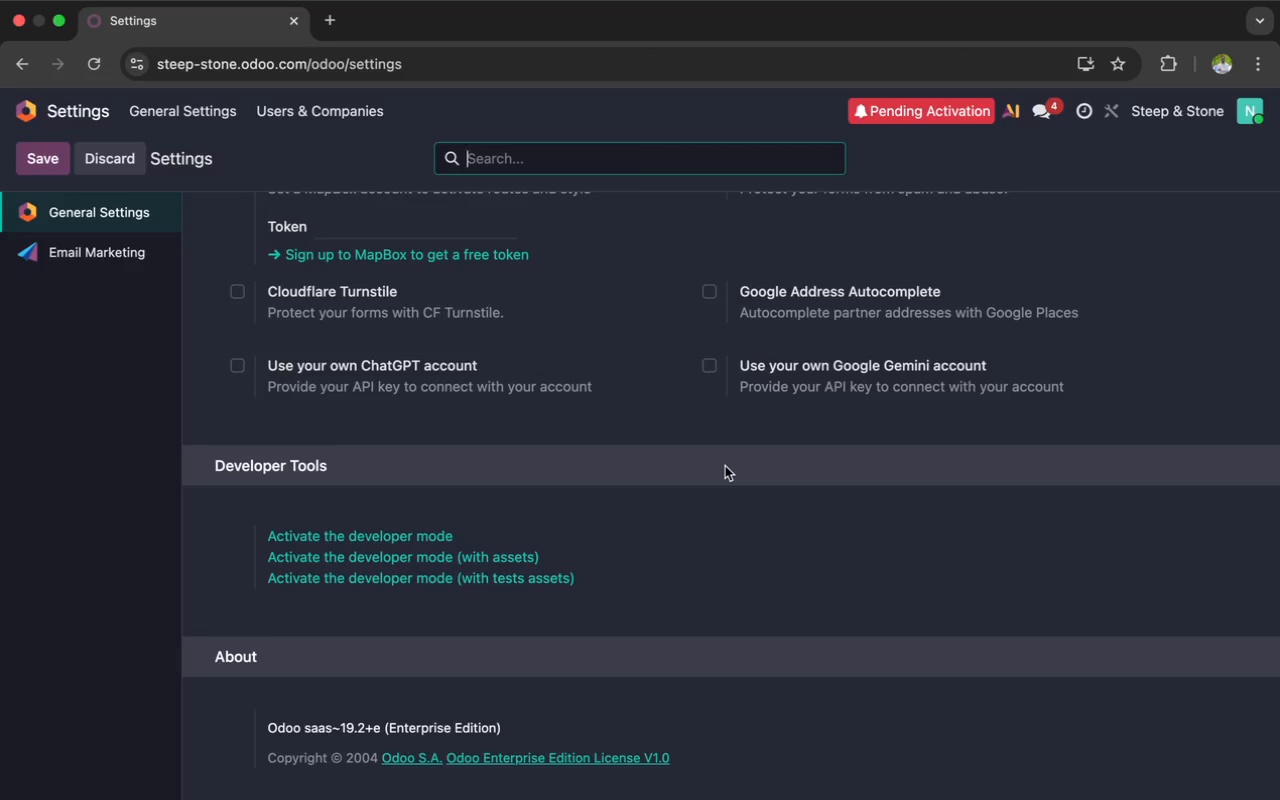 
left_click([377, 533])
 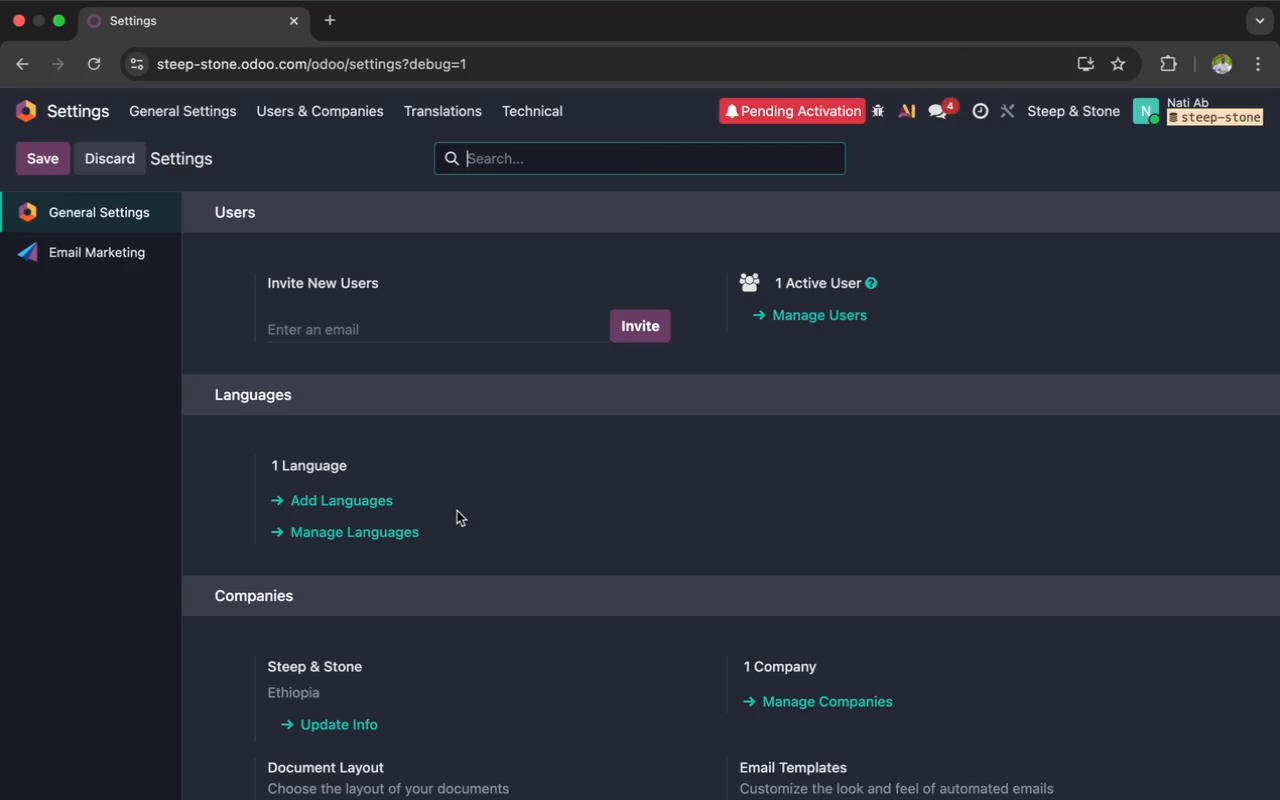 
wait(20.81)
 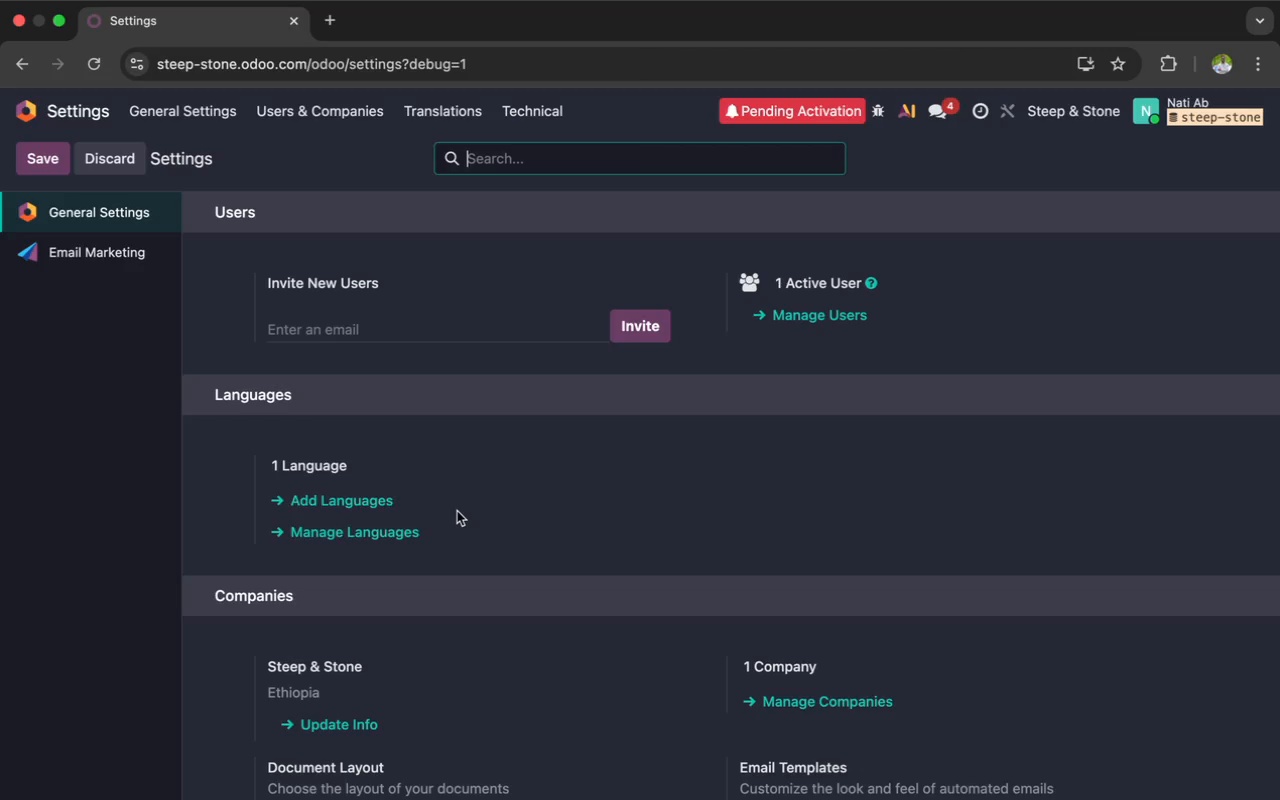 
left_click([82, 113])
 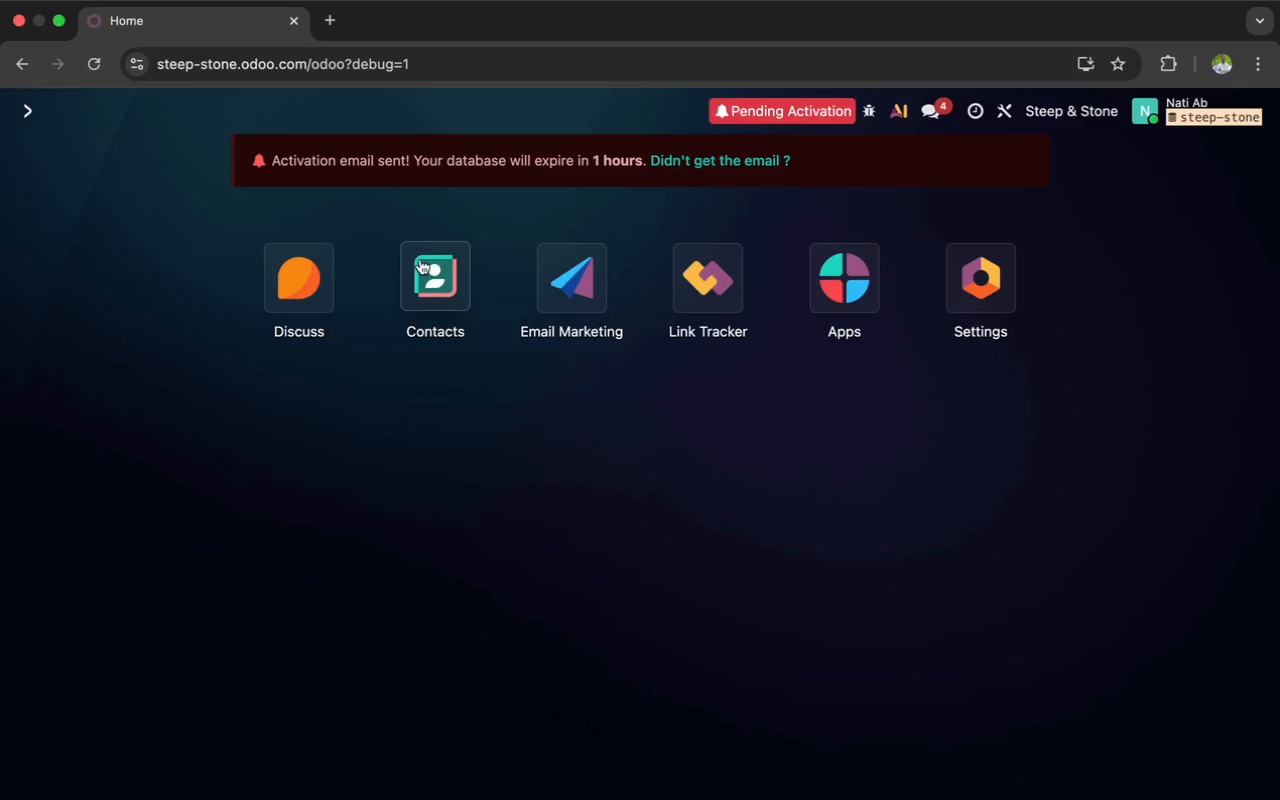 
left_click([439, 270])
 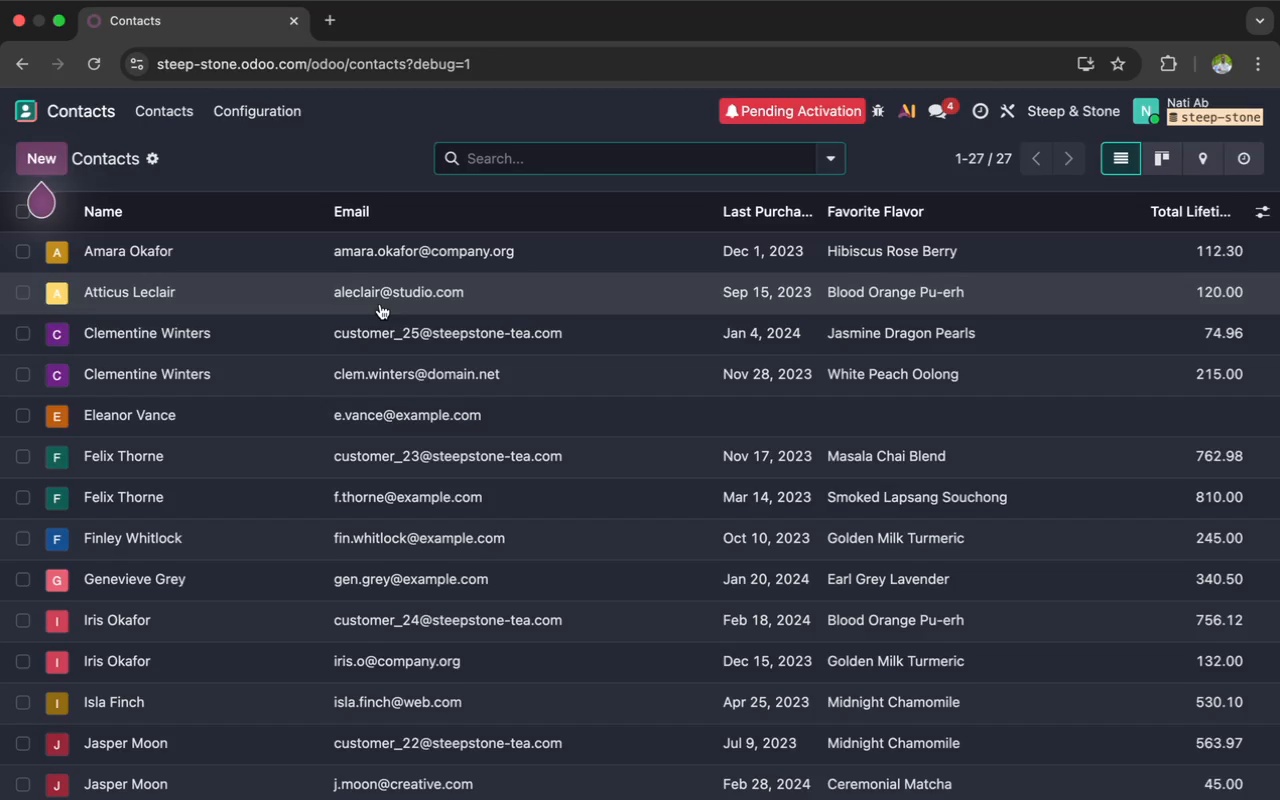 
left_click([380, 302])
 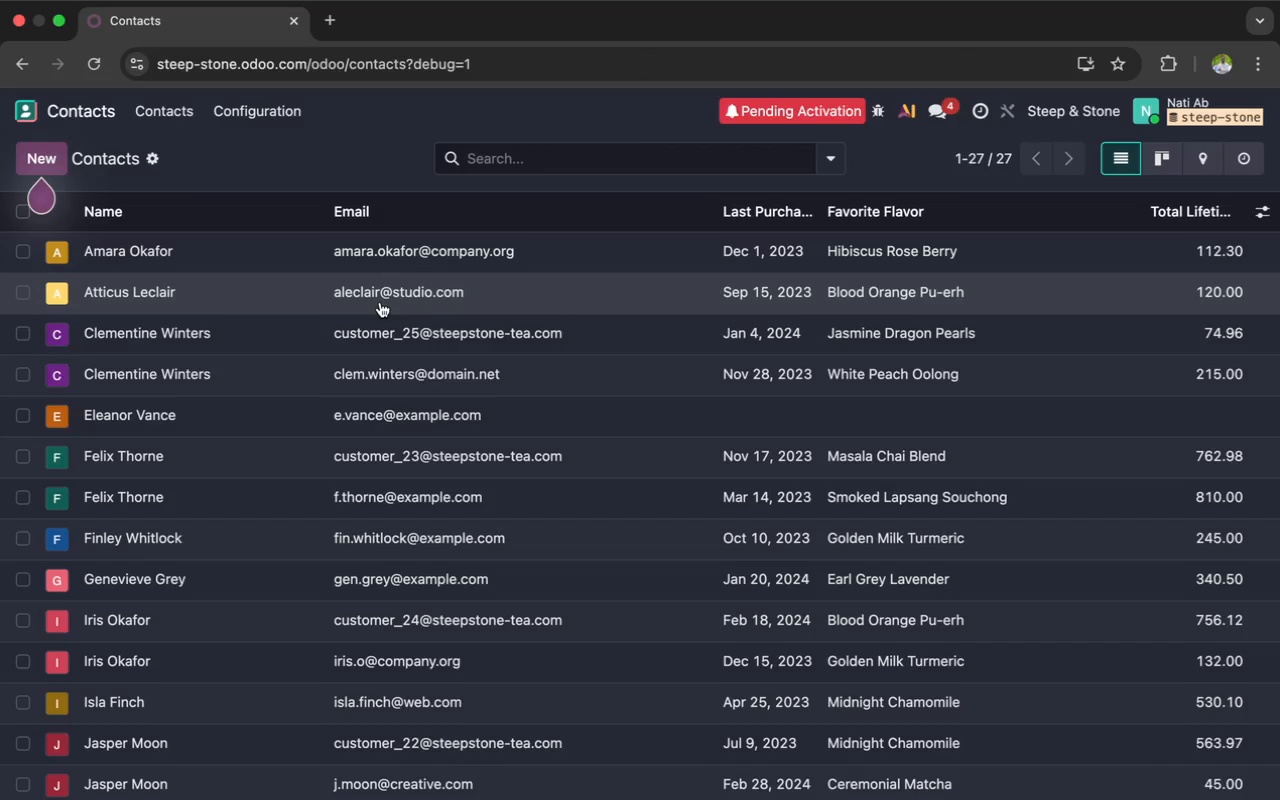 
left_click([380, 302])
 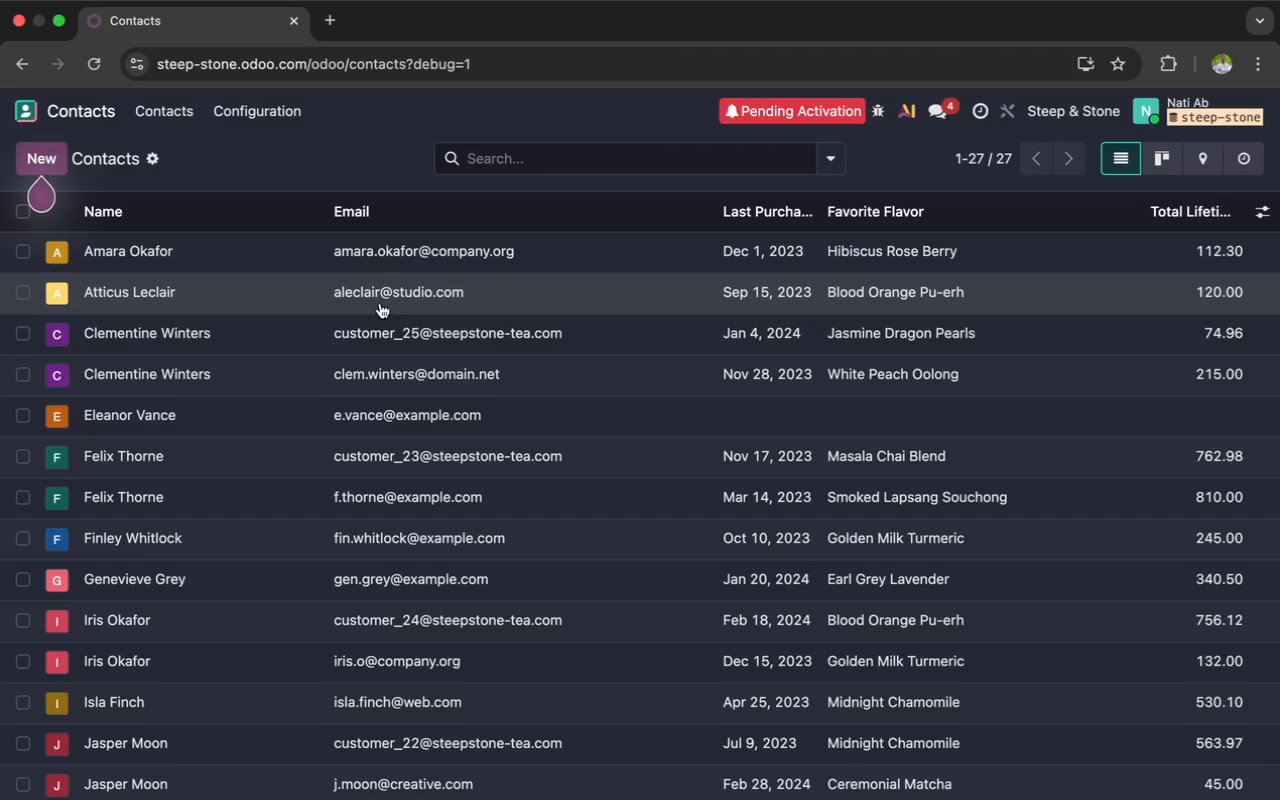 
left_click([380, 303])
 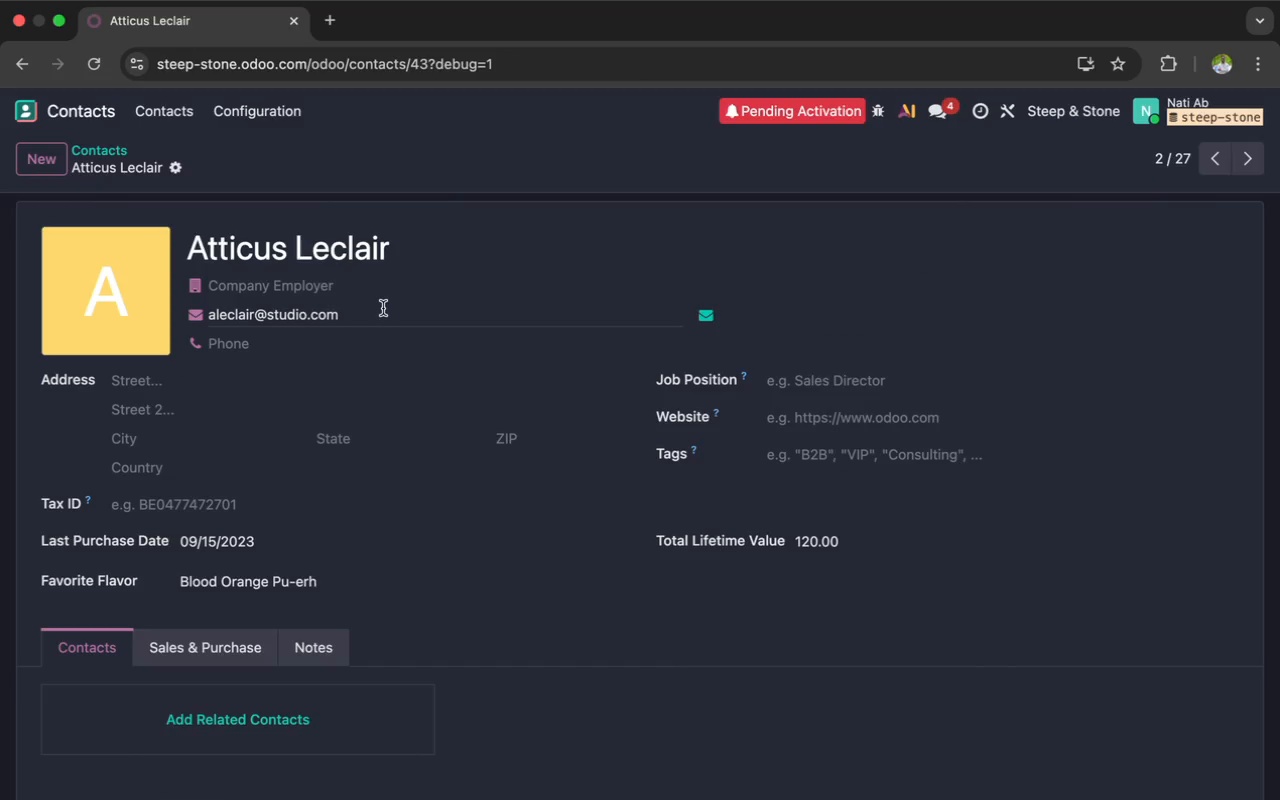 
wait(8.83)
 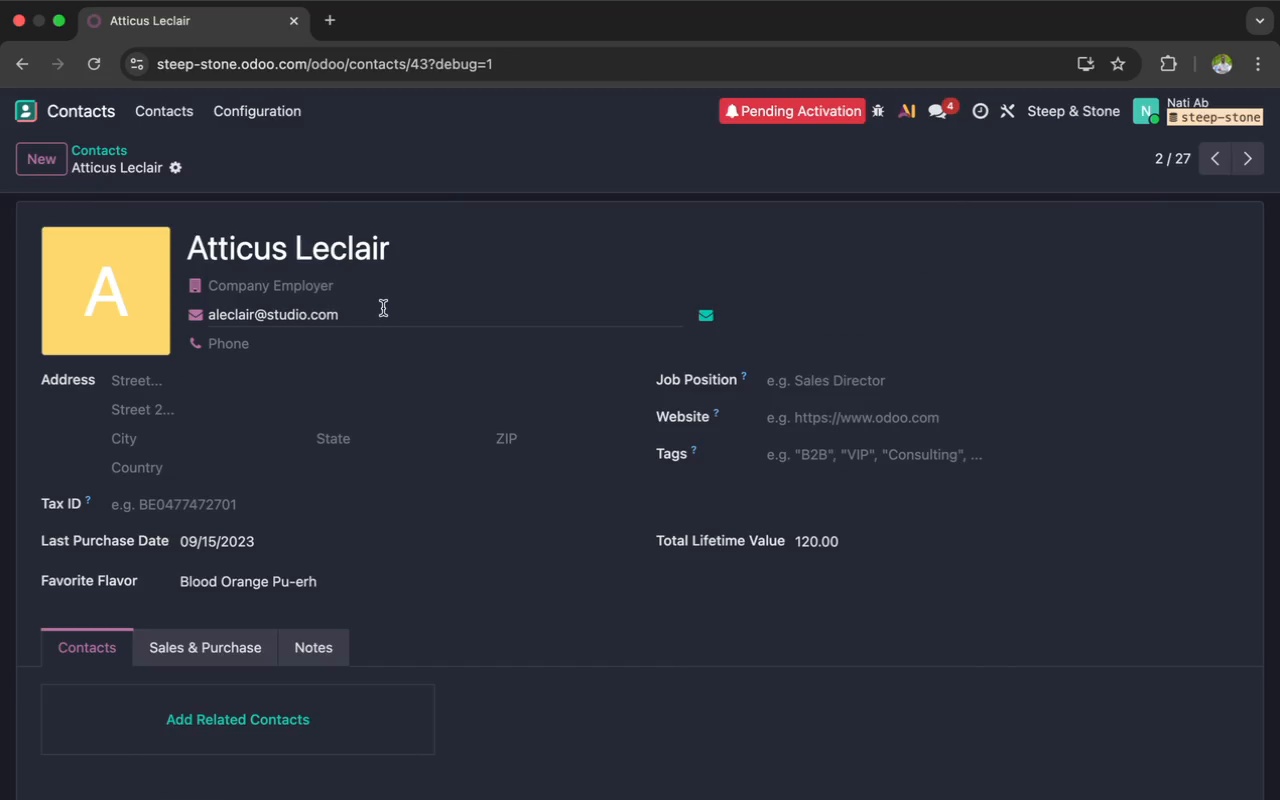 
scroll: coordinate [632, 323], scroll_direction: up, amount: 5.0
 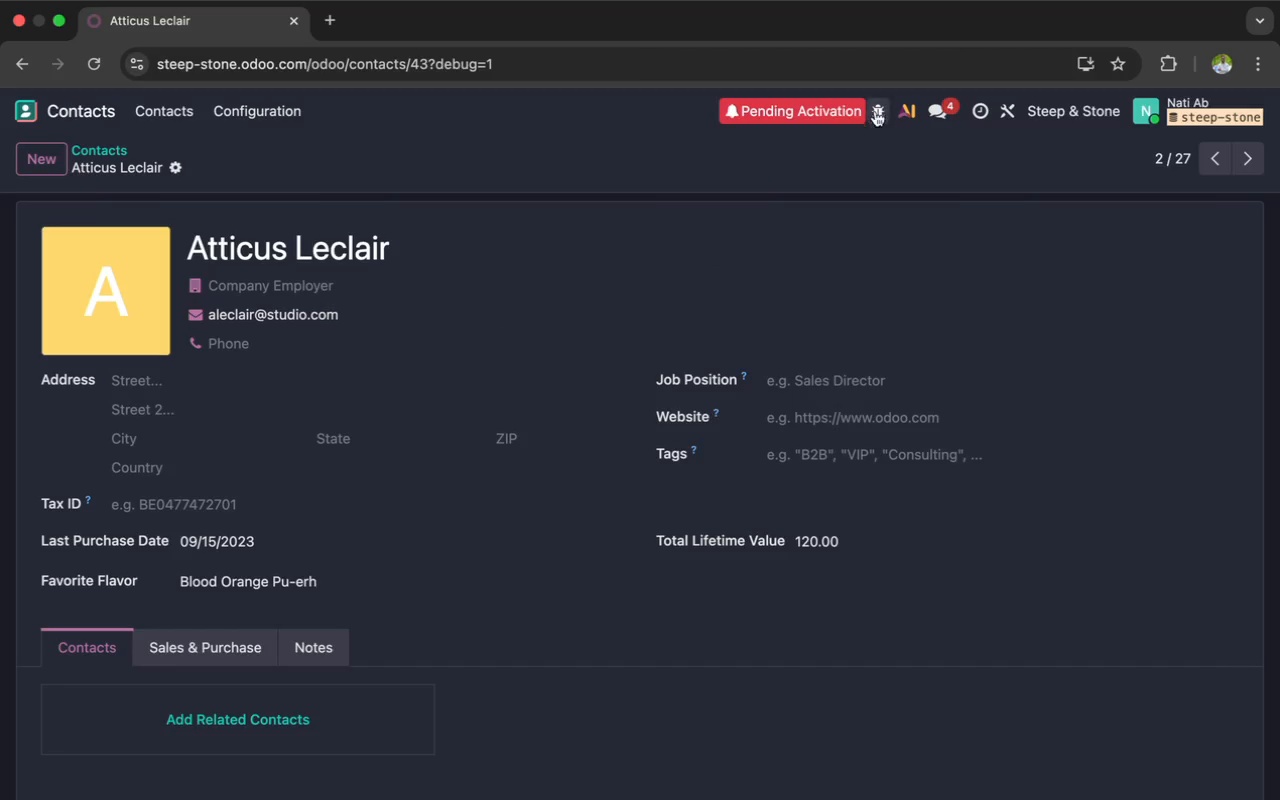 
left_click([876, 111])
 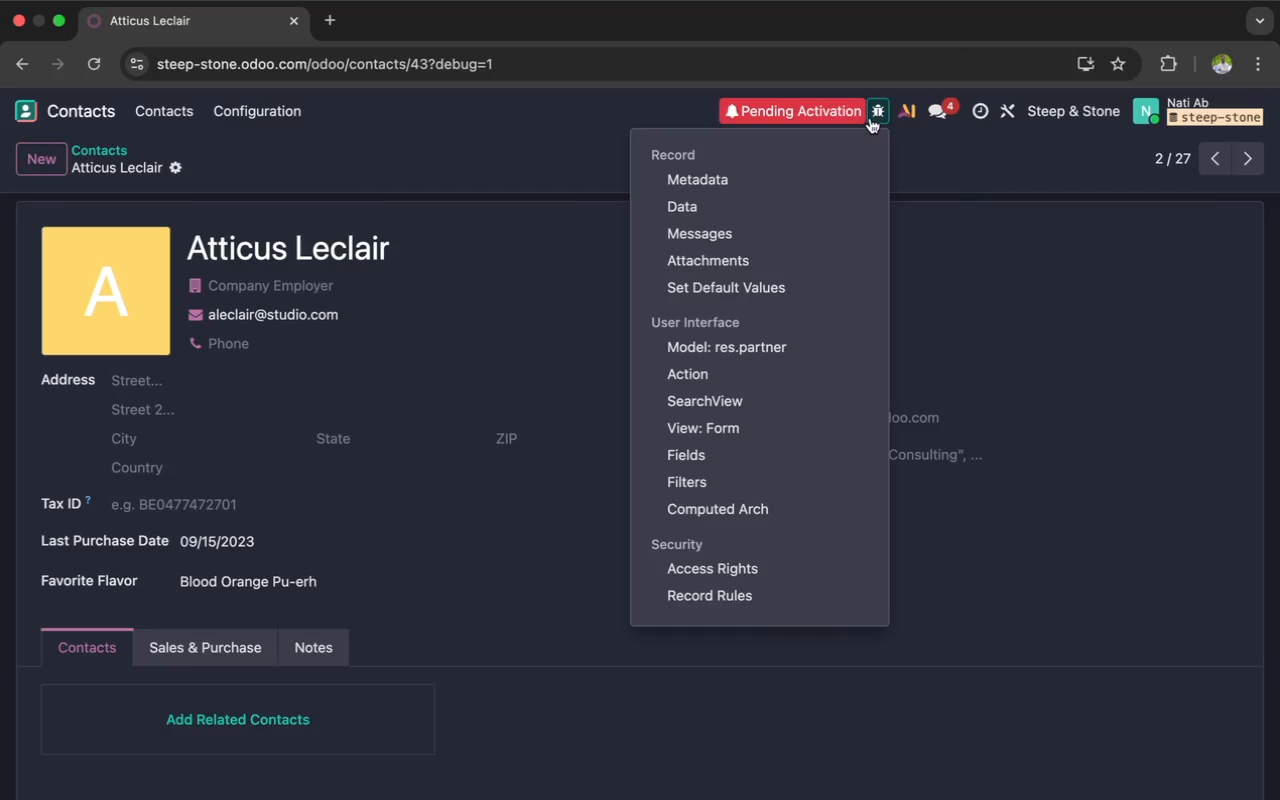 
wait(24.99)
 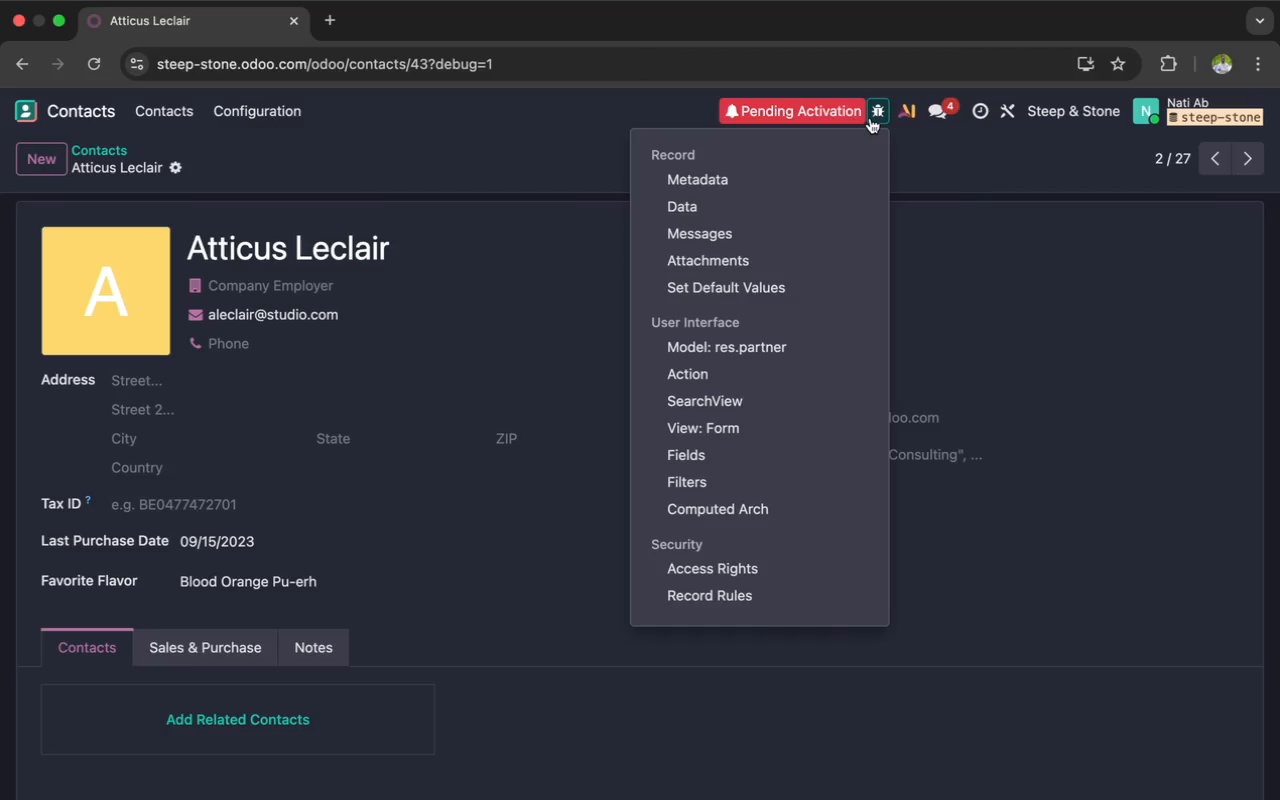 
left_click([715, 426])
 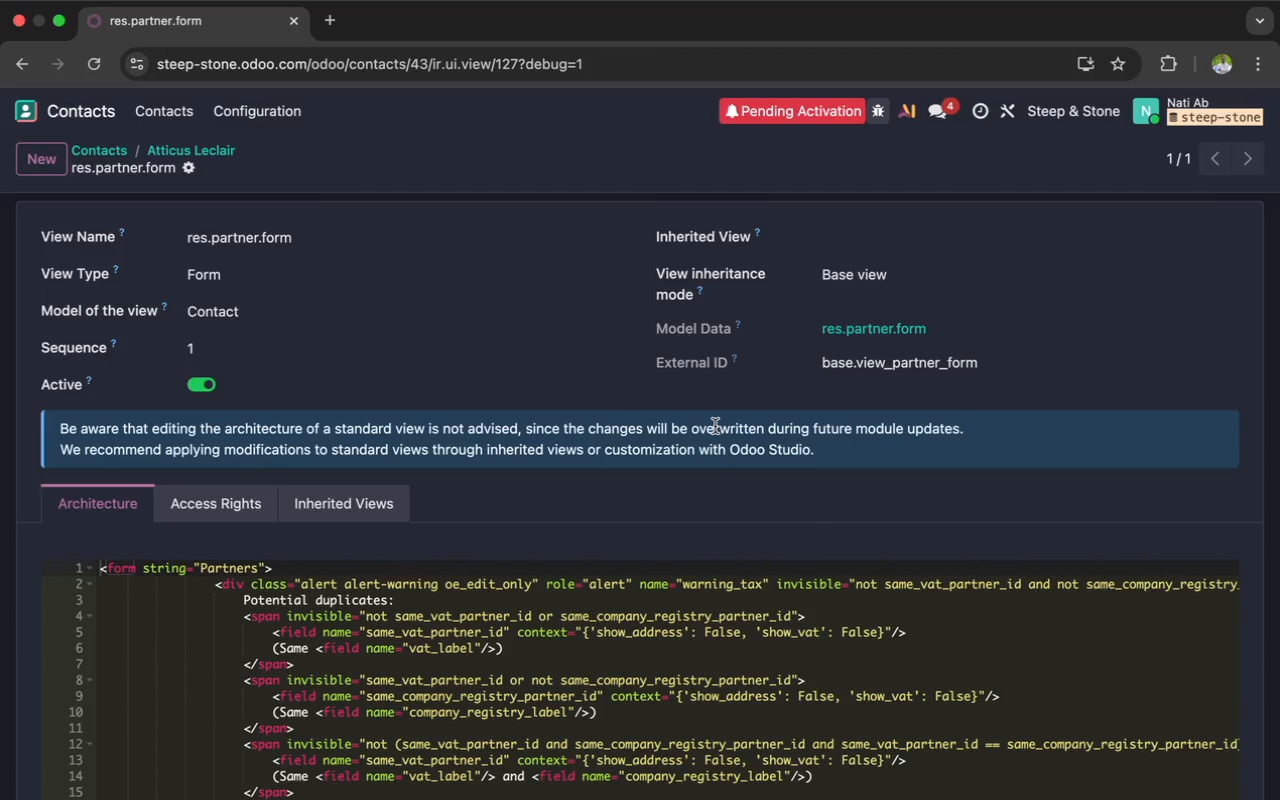 
wait(10.63)
 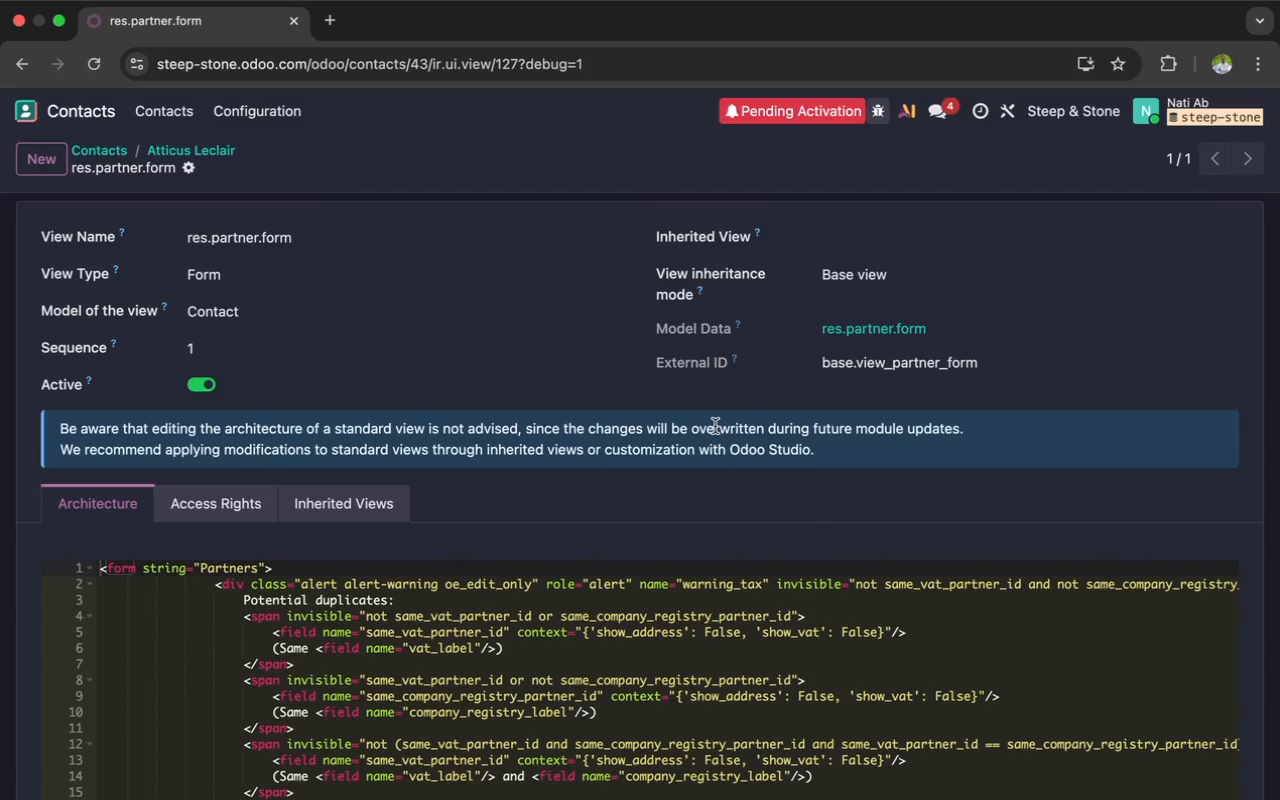 
scroll: coordinate [684, 485], scroll_direction: down, amount: 65.0
 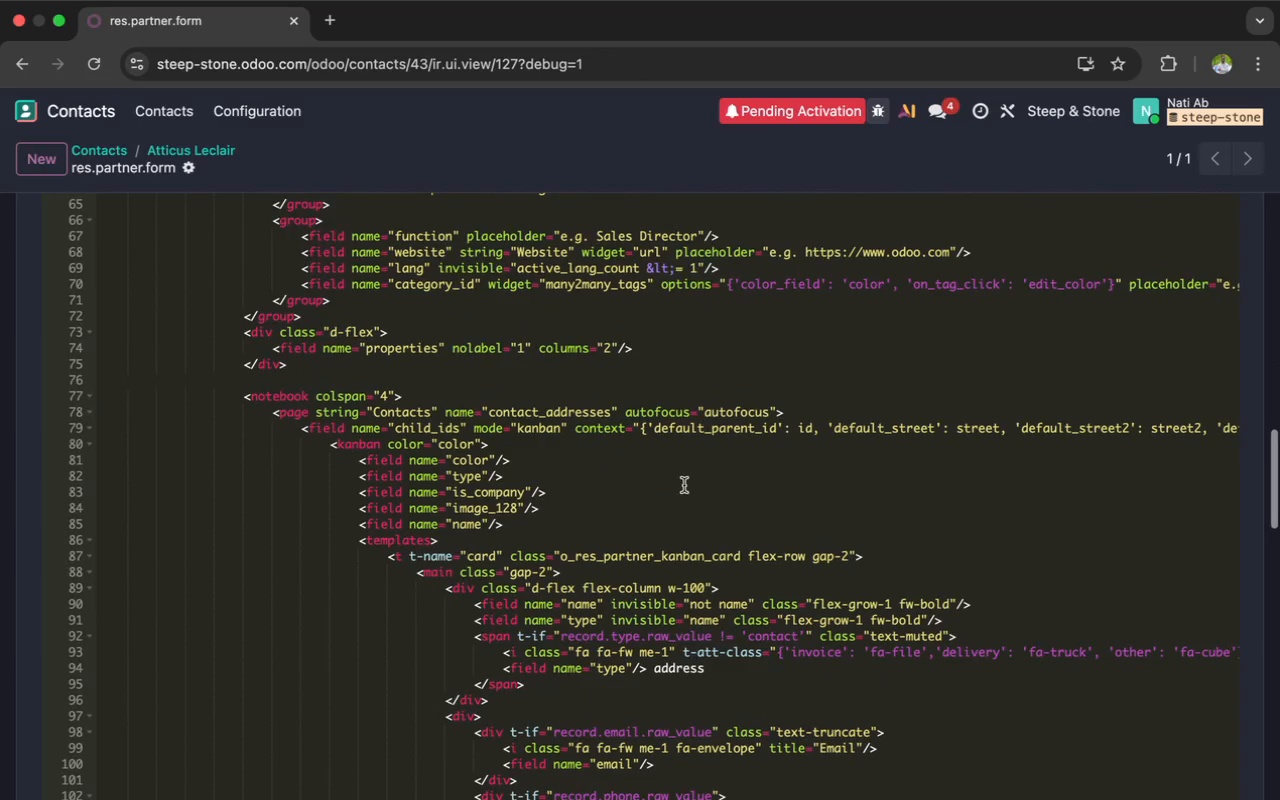 
scroll: coordinate [684, 485], scroll_direction: up, amount: 205.0
 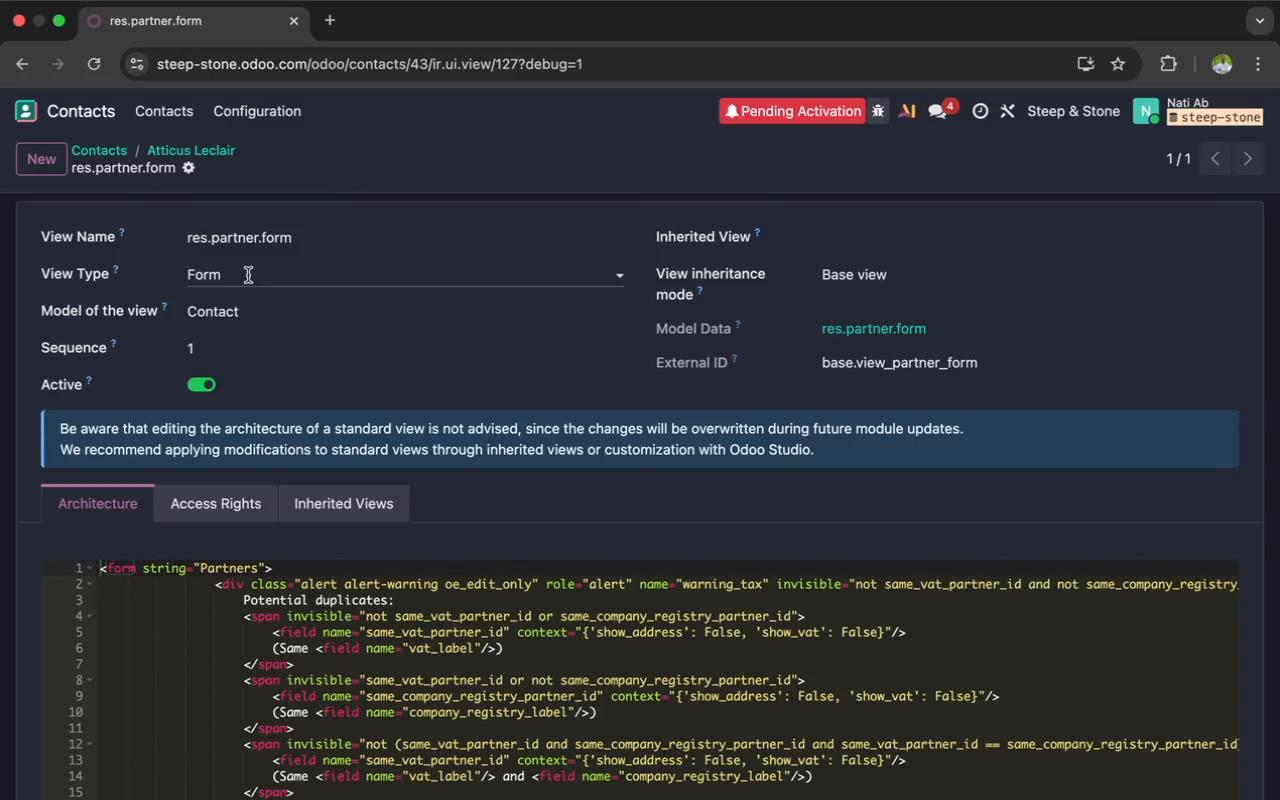 
wait(20.22)
 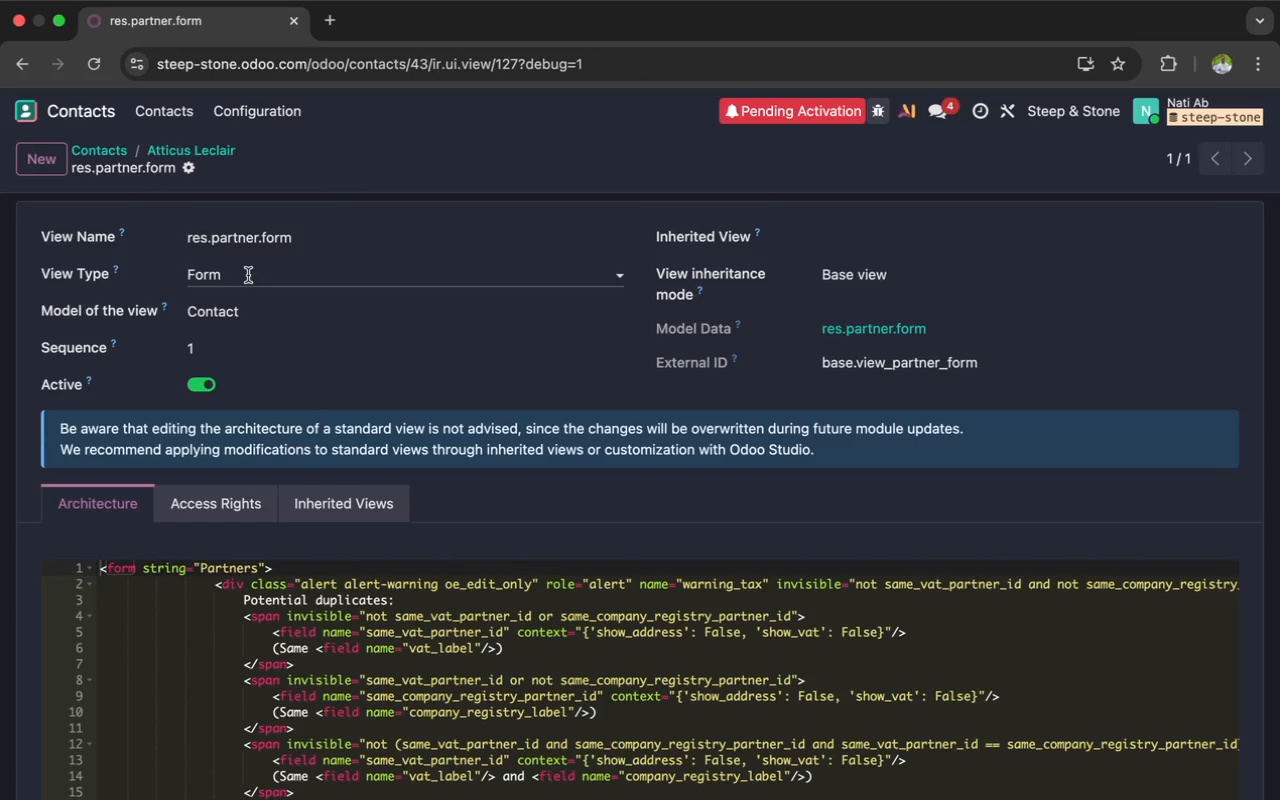 
left_click([271, 237])
 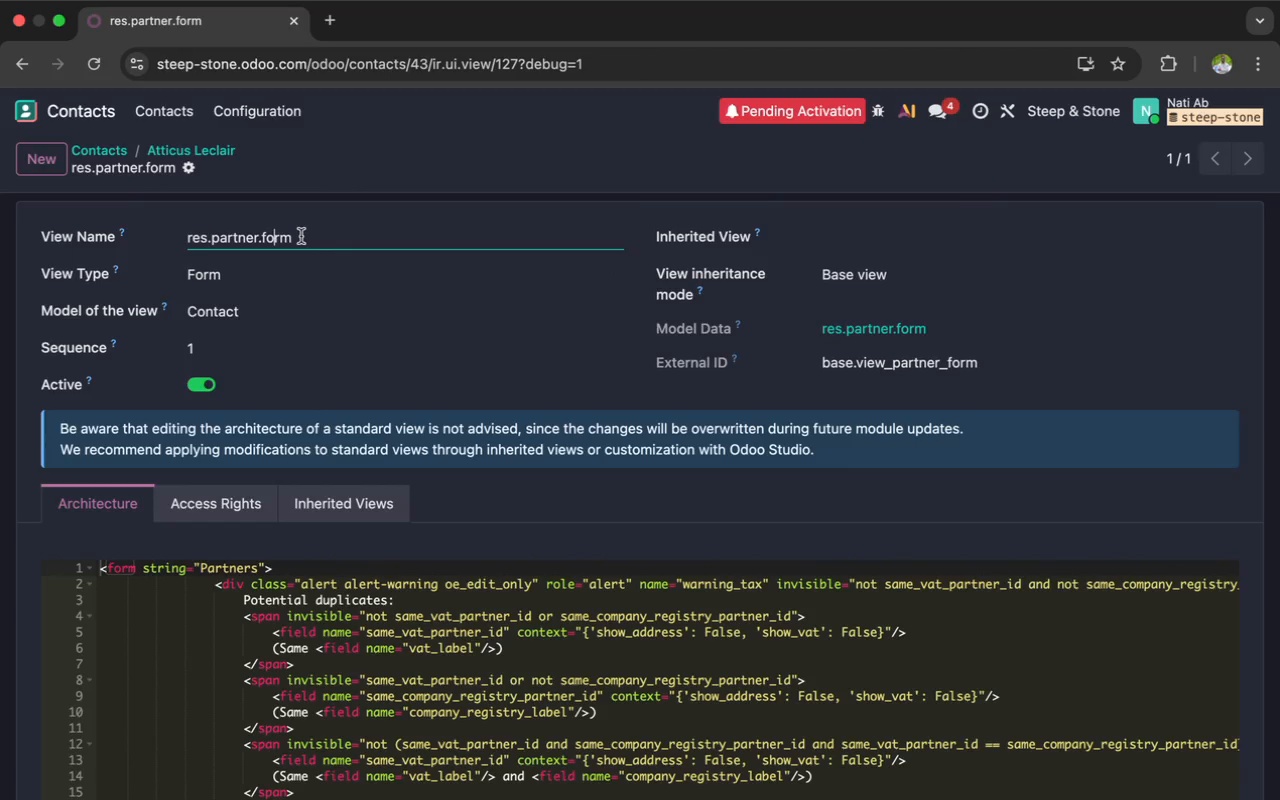 
left_click([301, 236])
 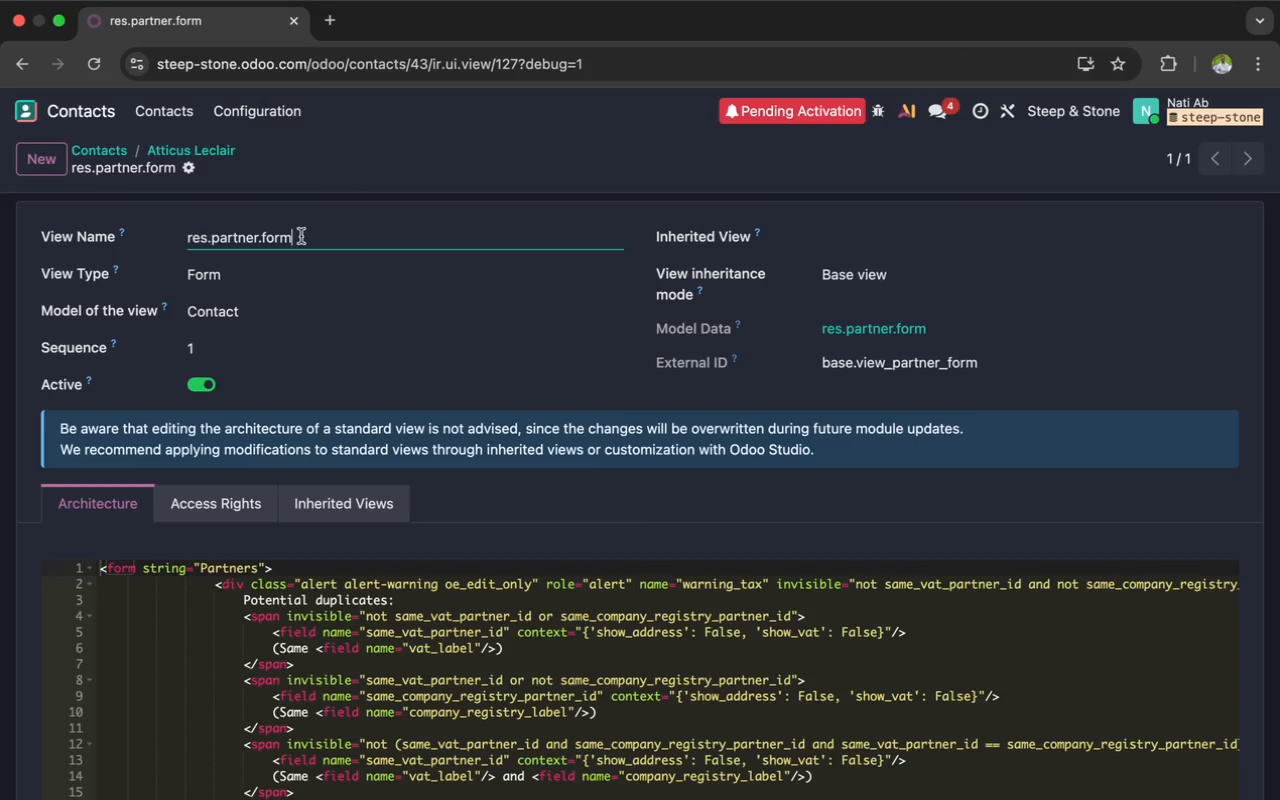 
wait(7.71)
 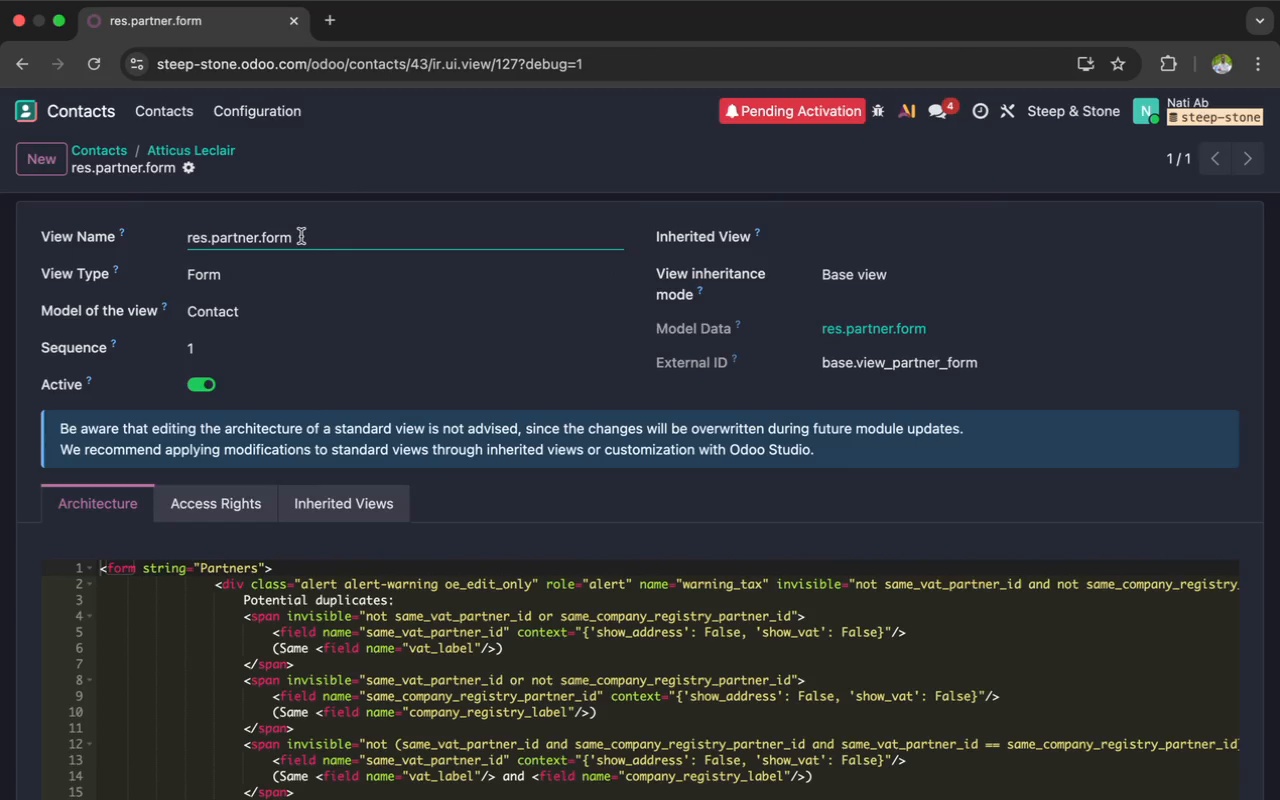 
key(Backspace)
 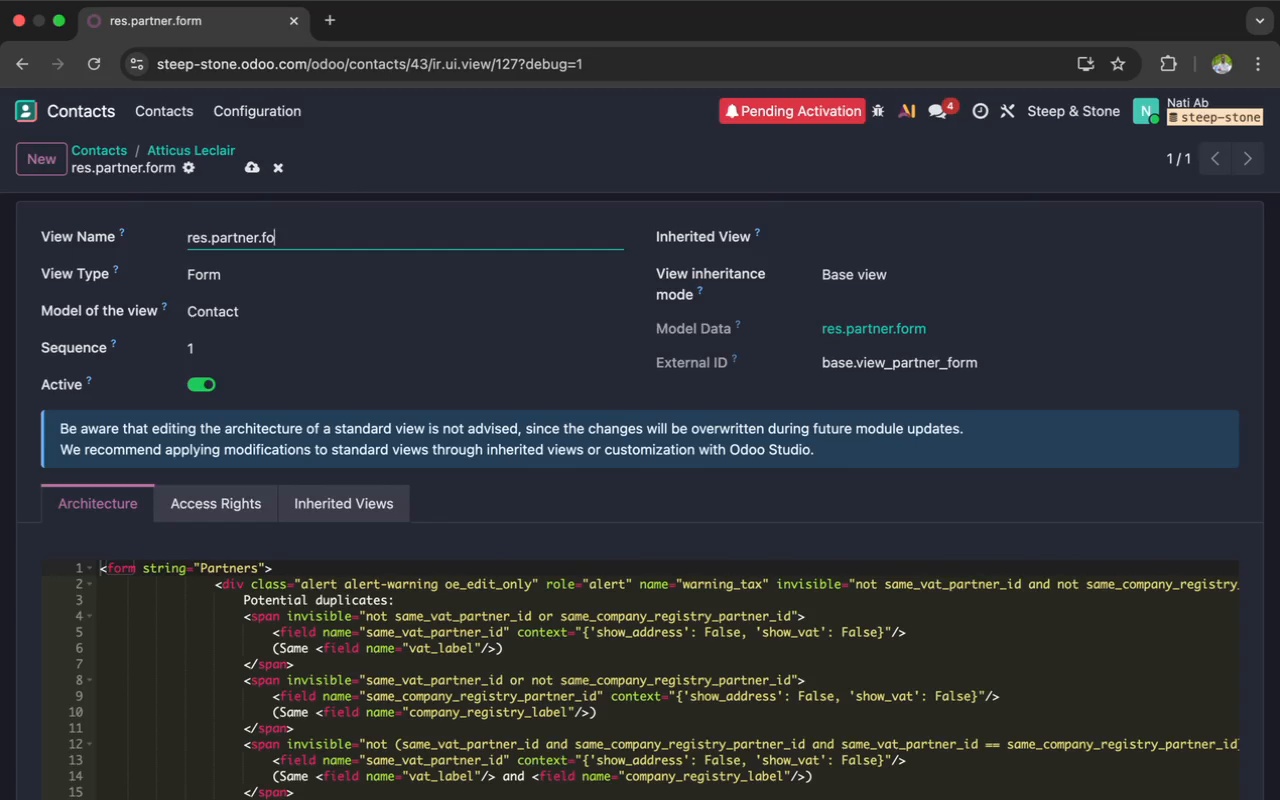 
key(Backspace)
 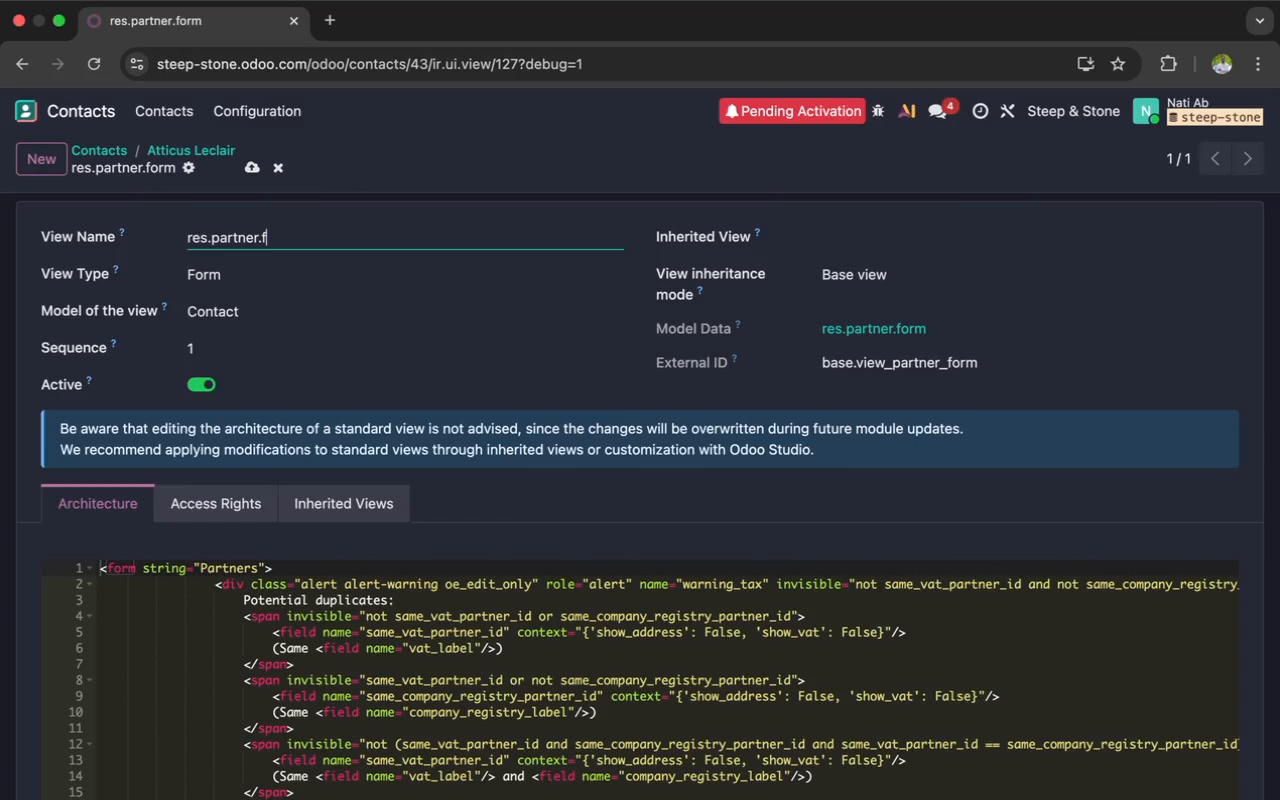 
key(Backspace)
 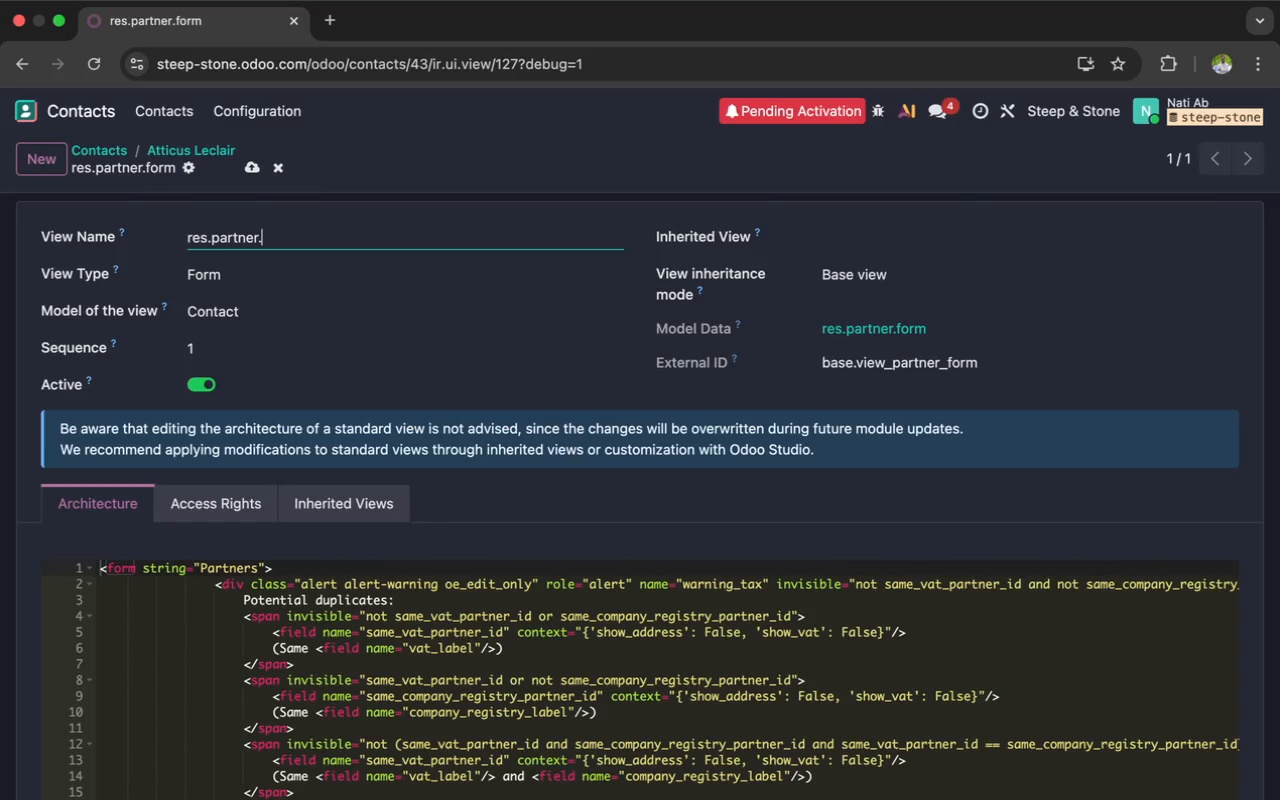 
key(Backspace)
 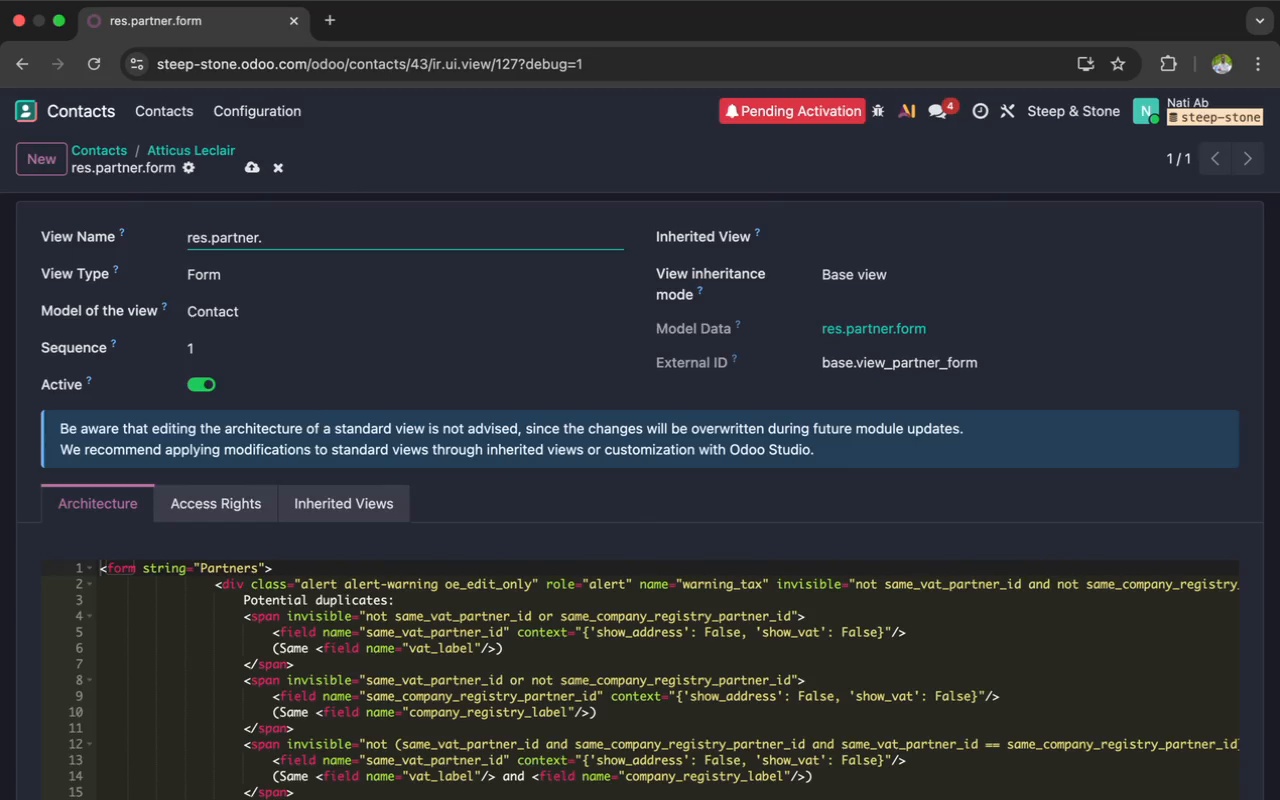 
key(Backspace)
 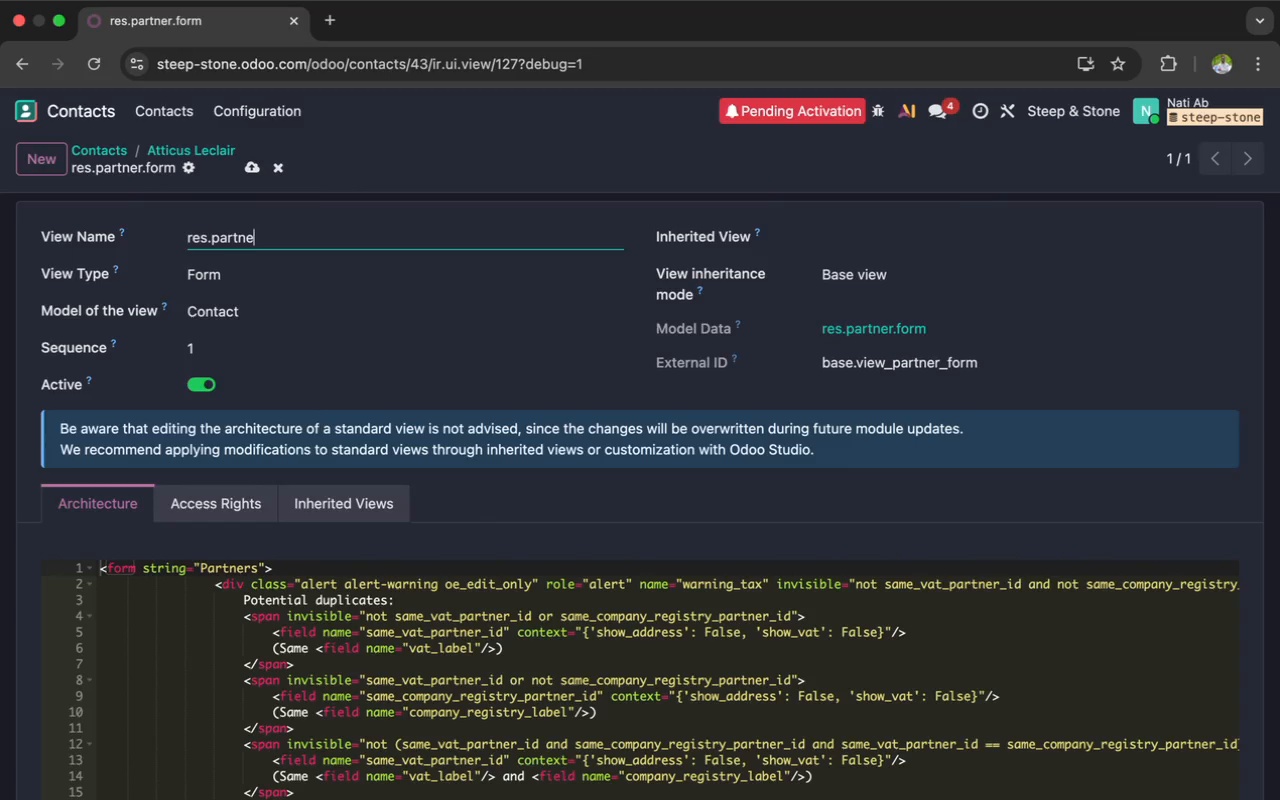 
key(Backspace)
 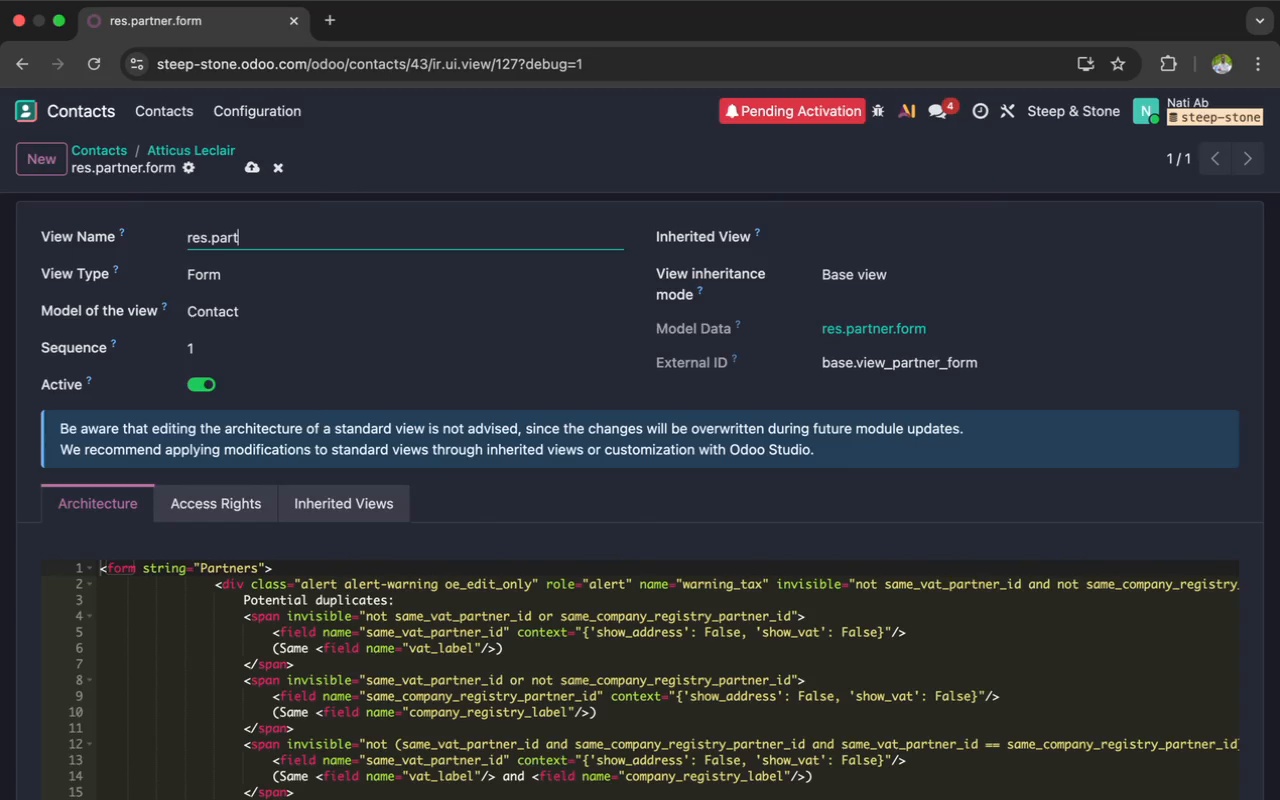 
key(Backspace)
 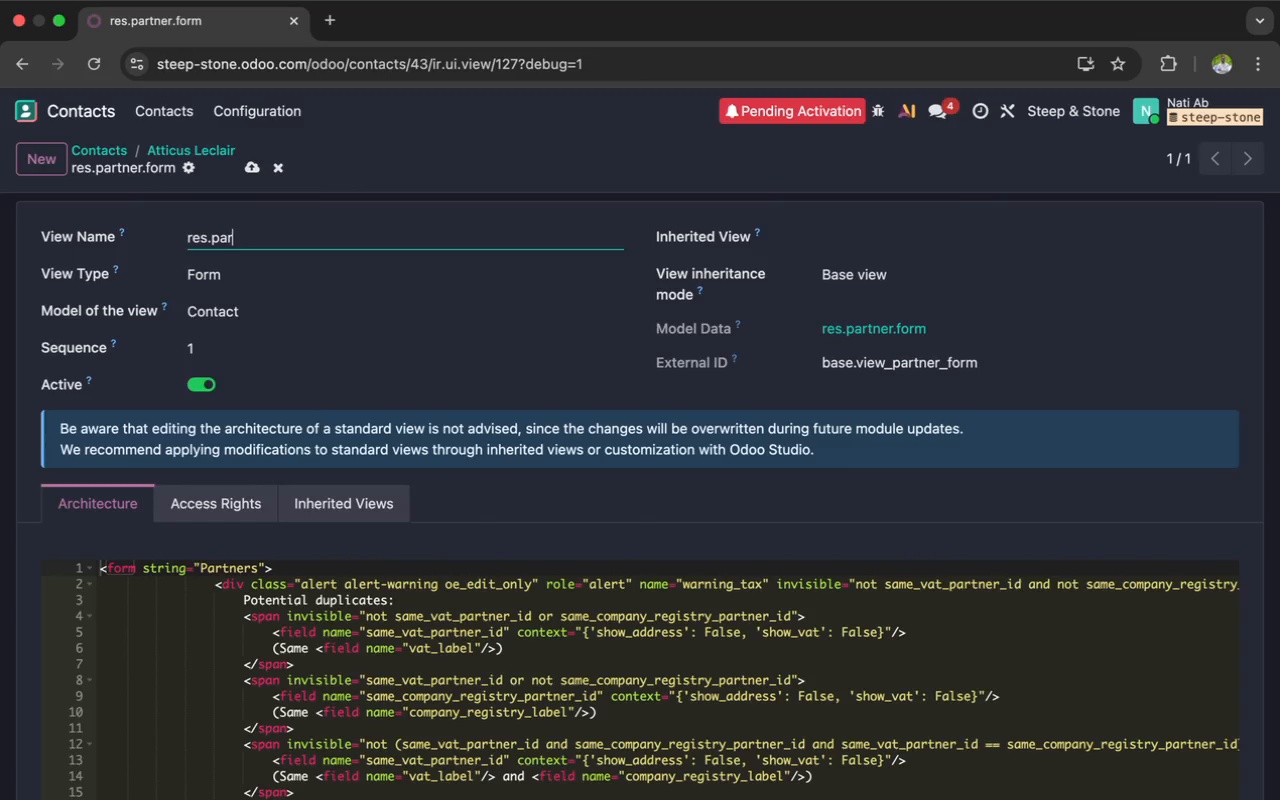 
key(Backspace)
 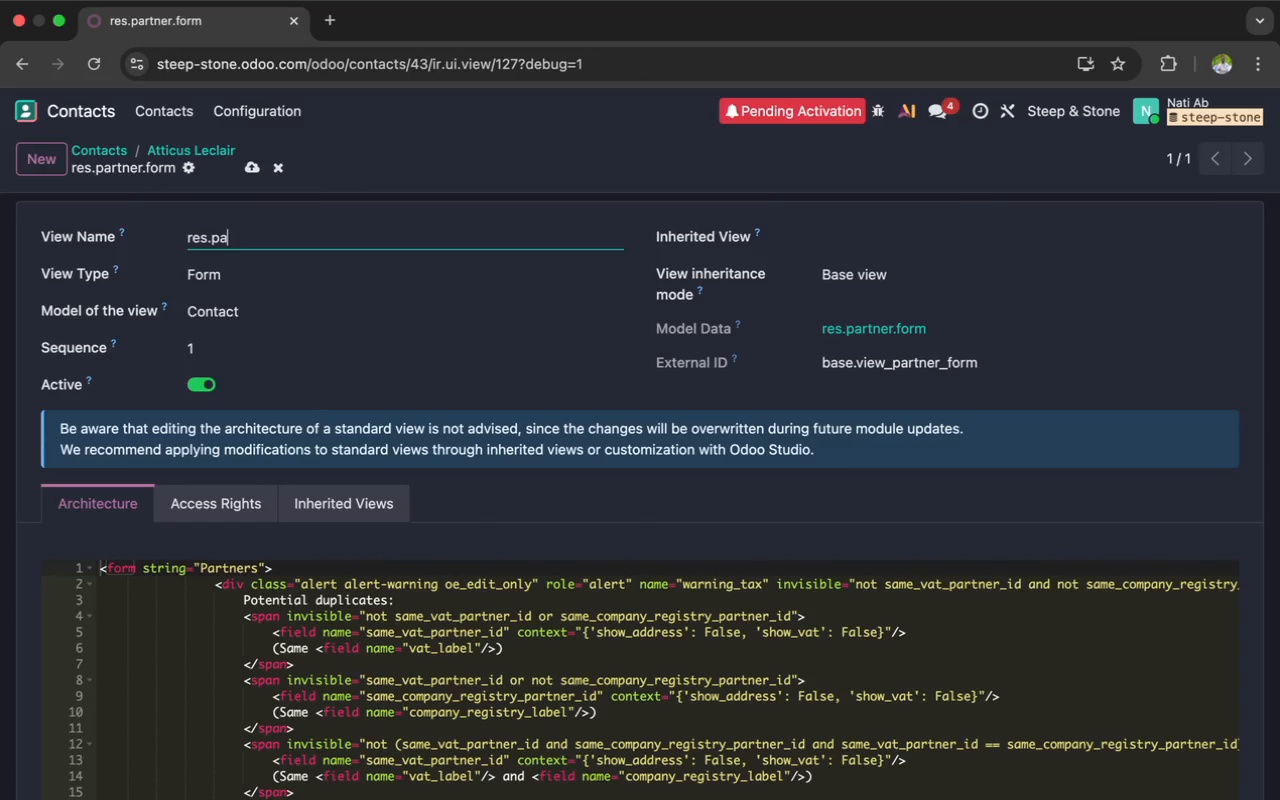 
key(Backspace)
 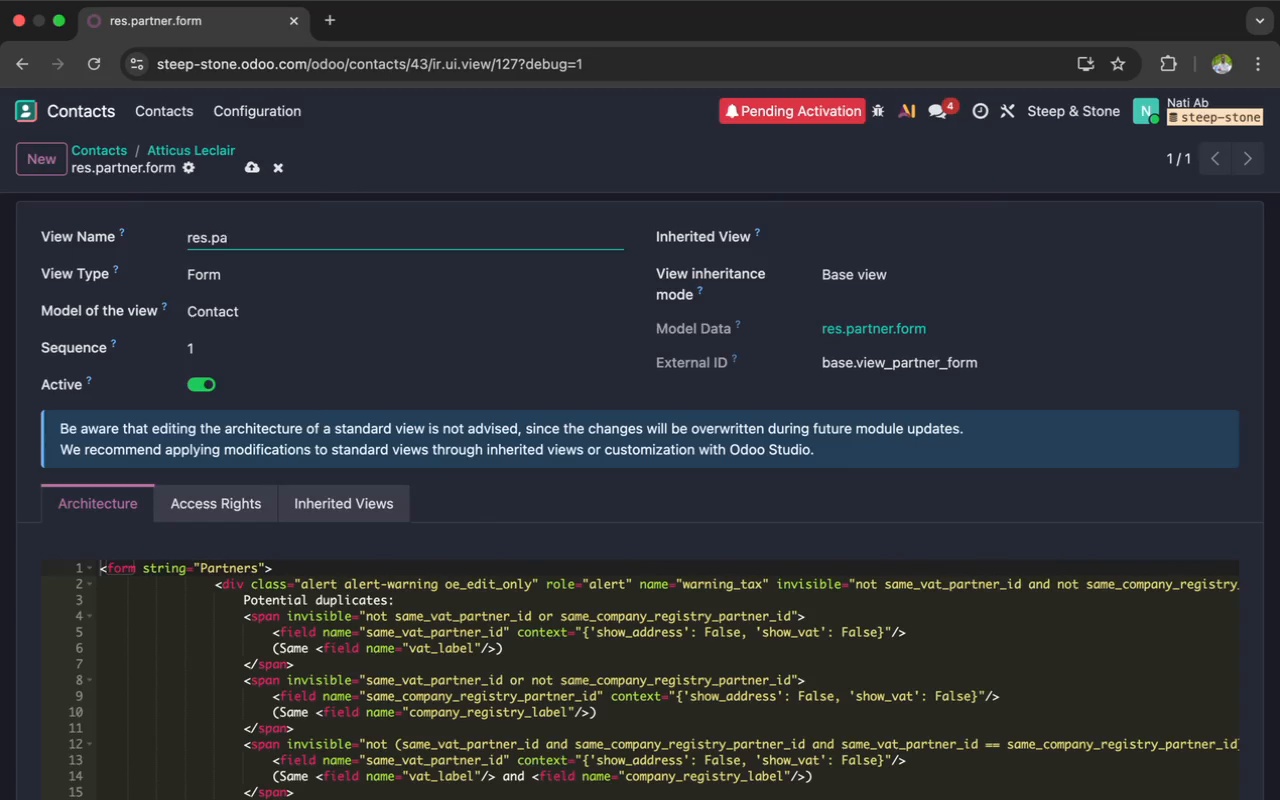 
key(Backspace)
 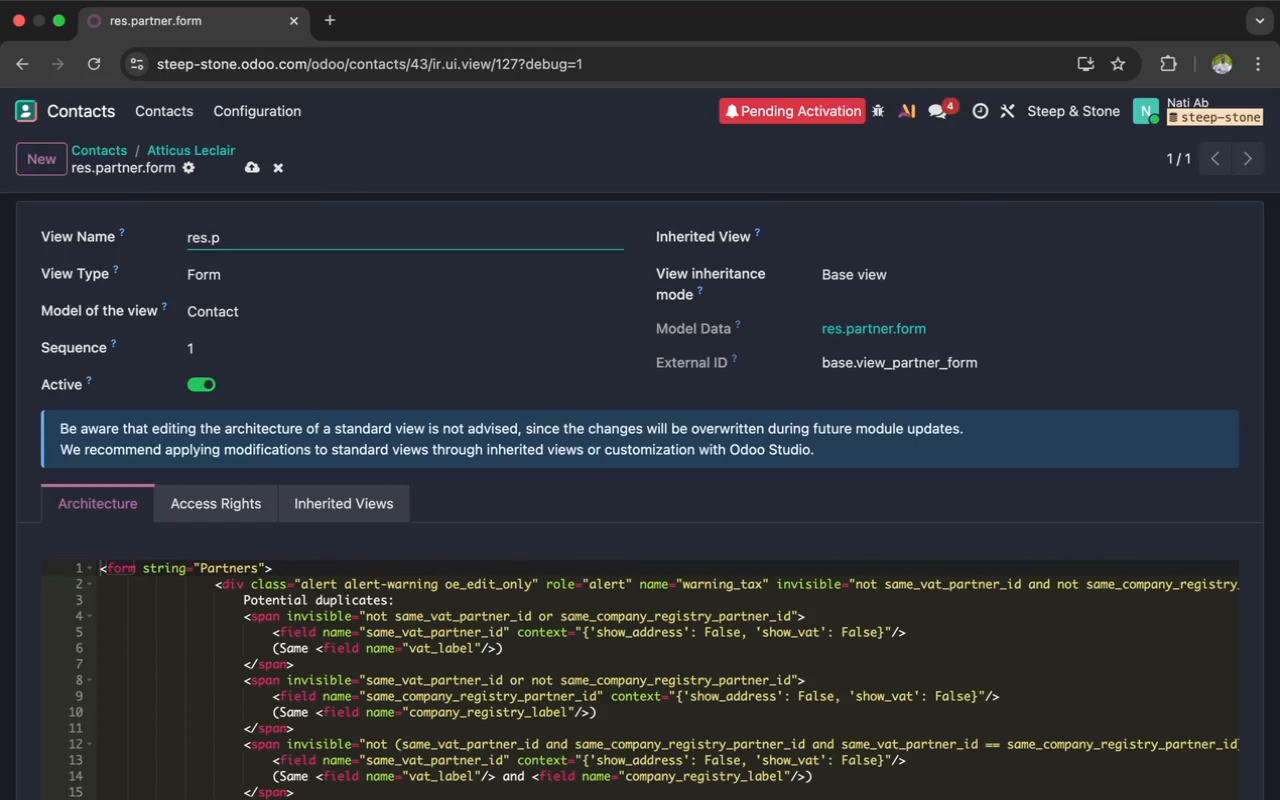 
key(Backspace)
 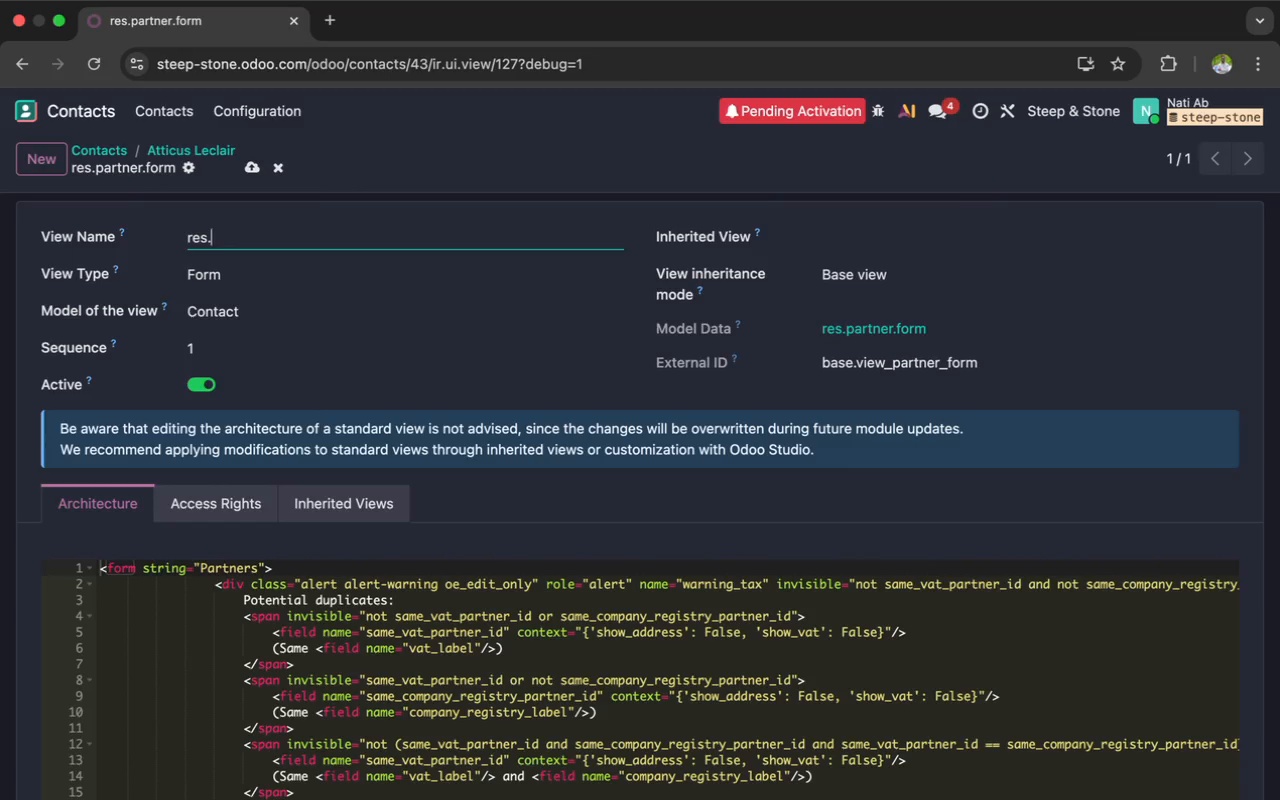 
key(Backspace)
 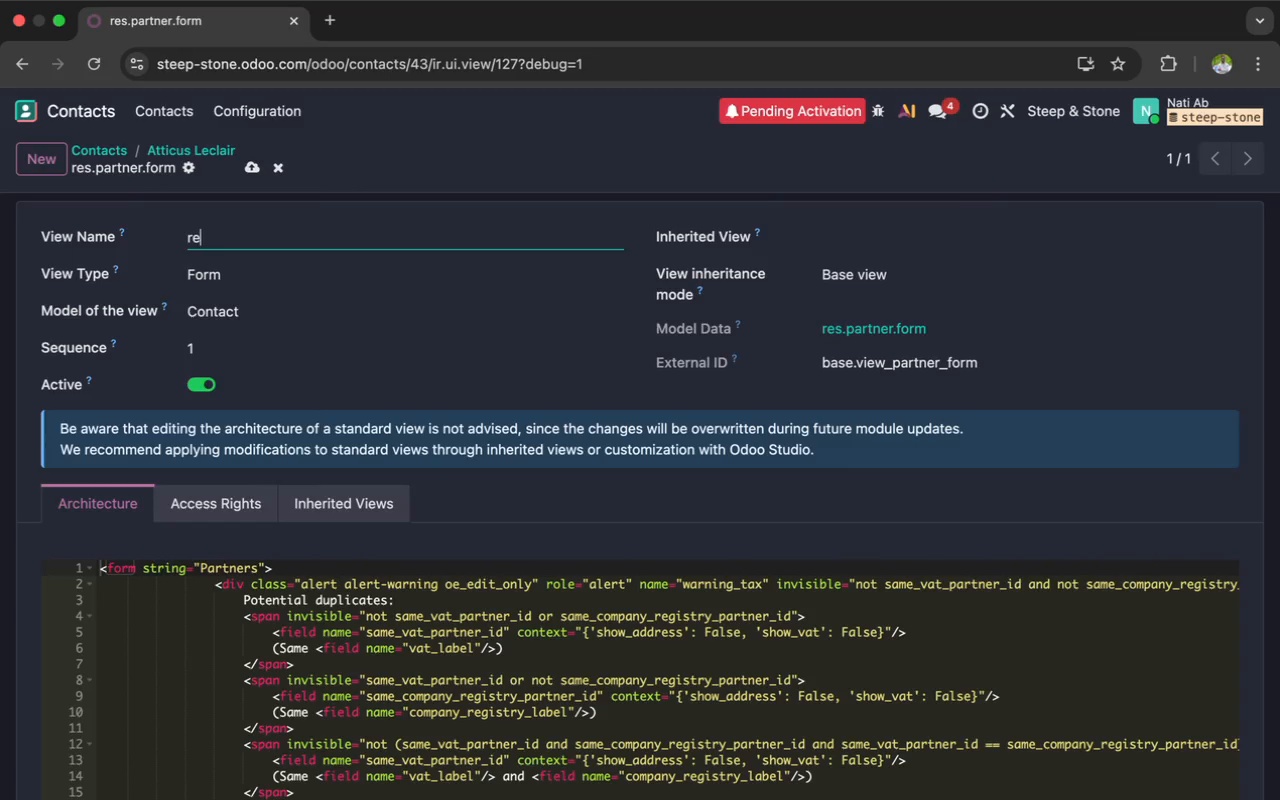 
key(Backspace)
 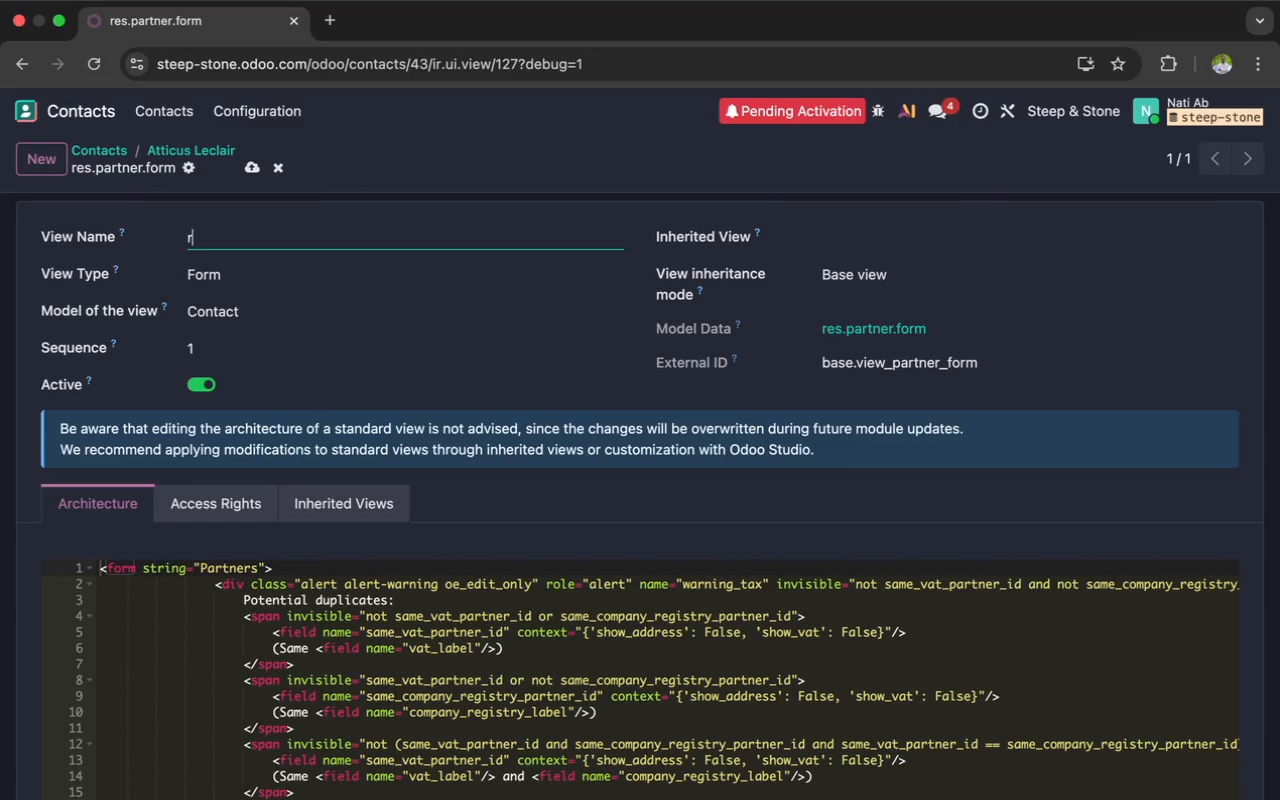 
key(Backspace)
 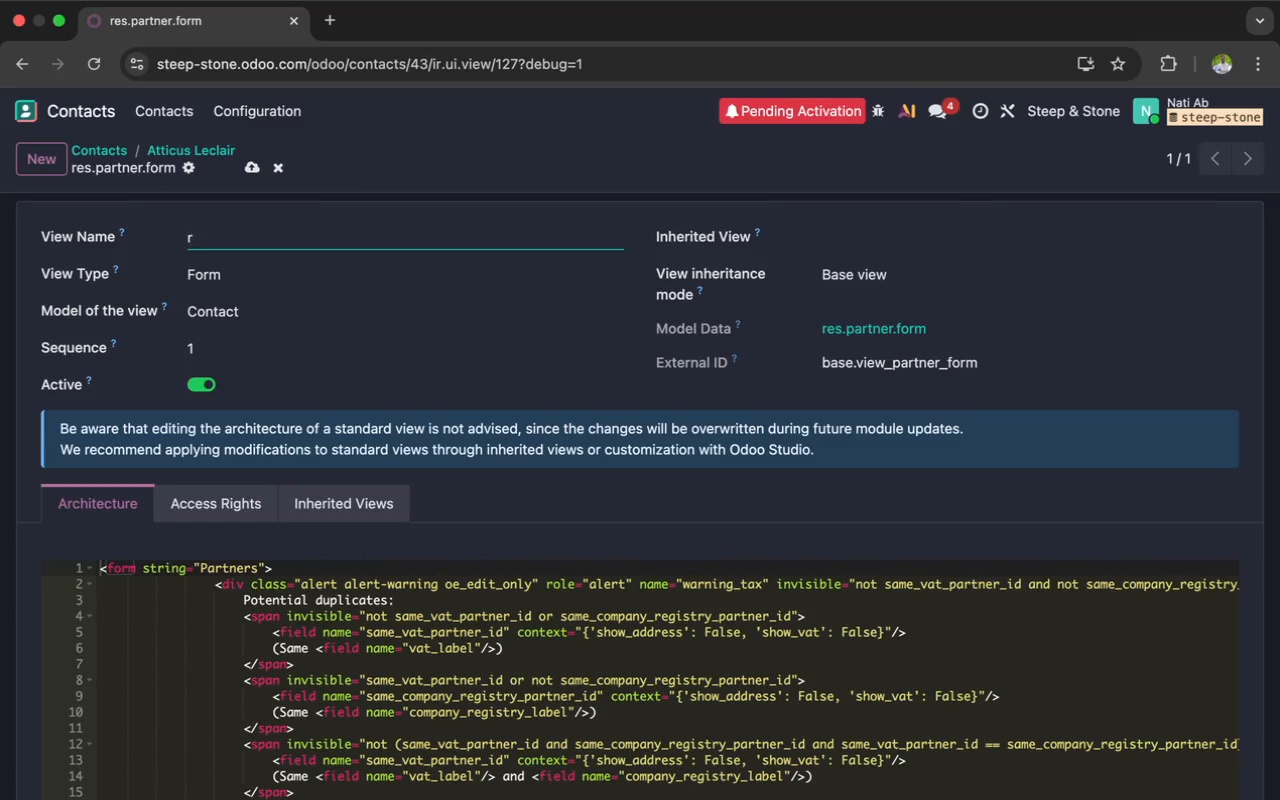 
key(Backspace)
 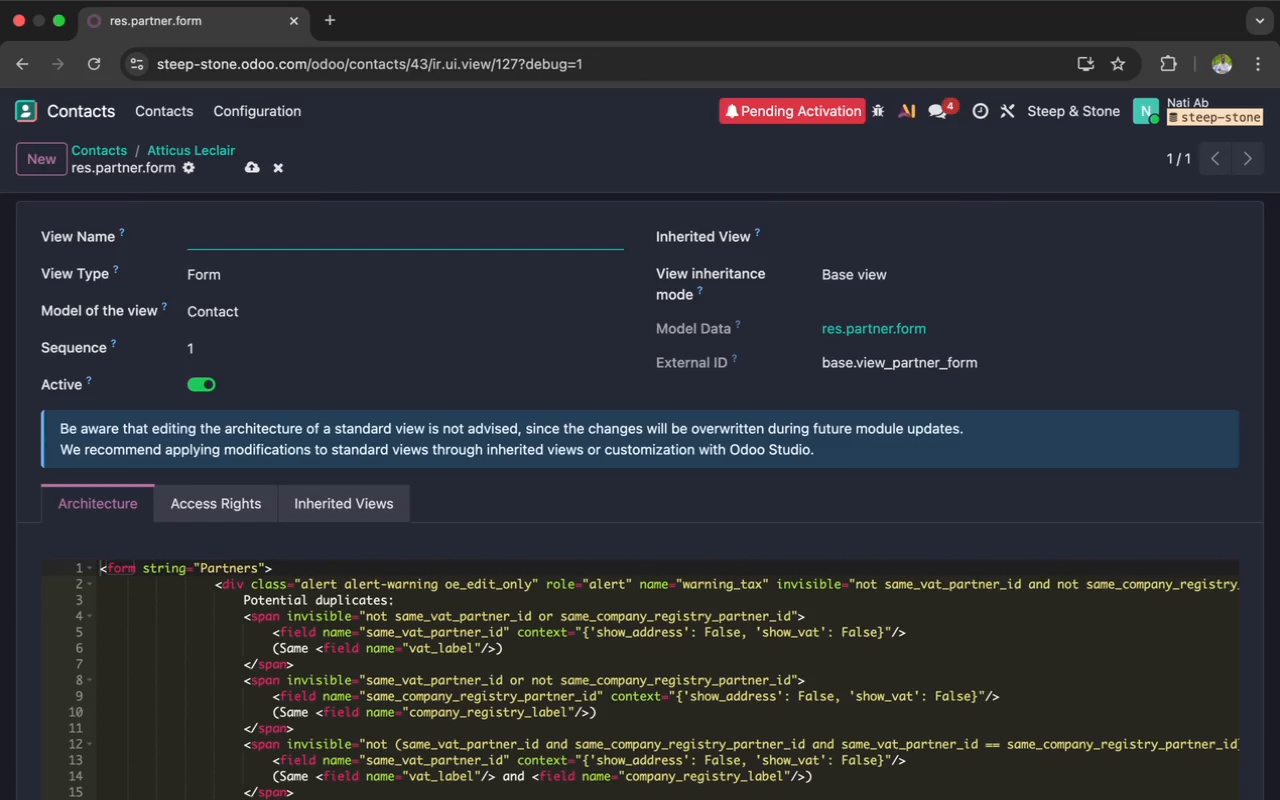 
key(Backspace)
 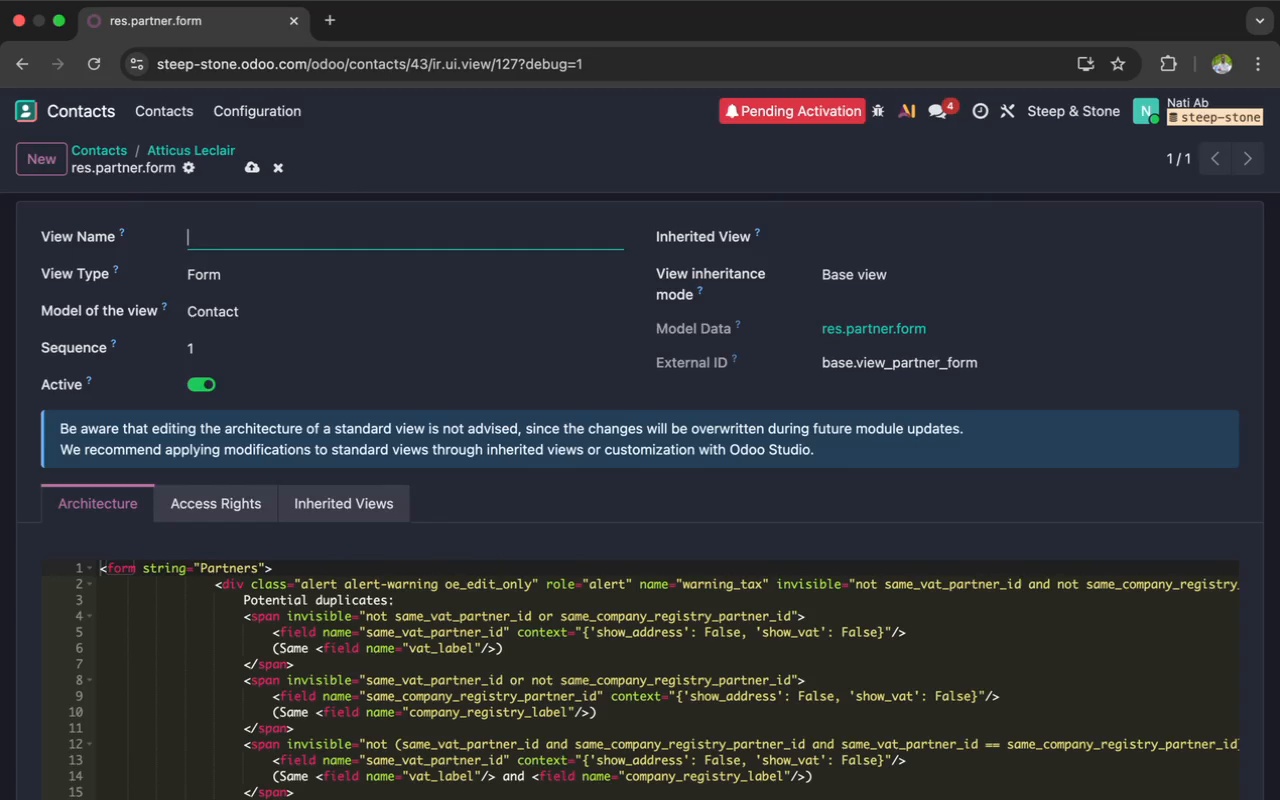 
wait(7.08)
 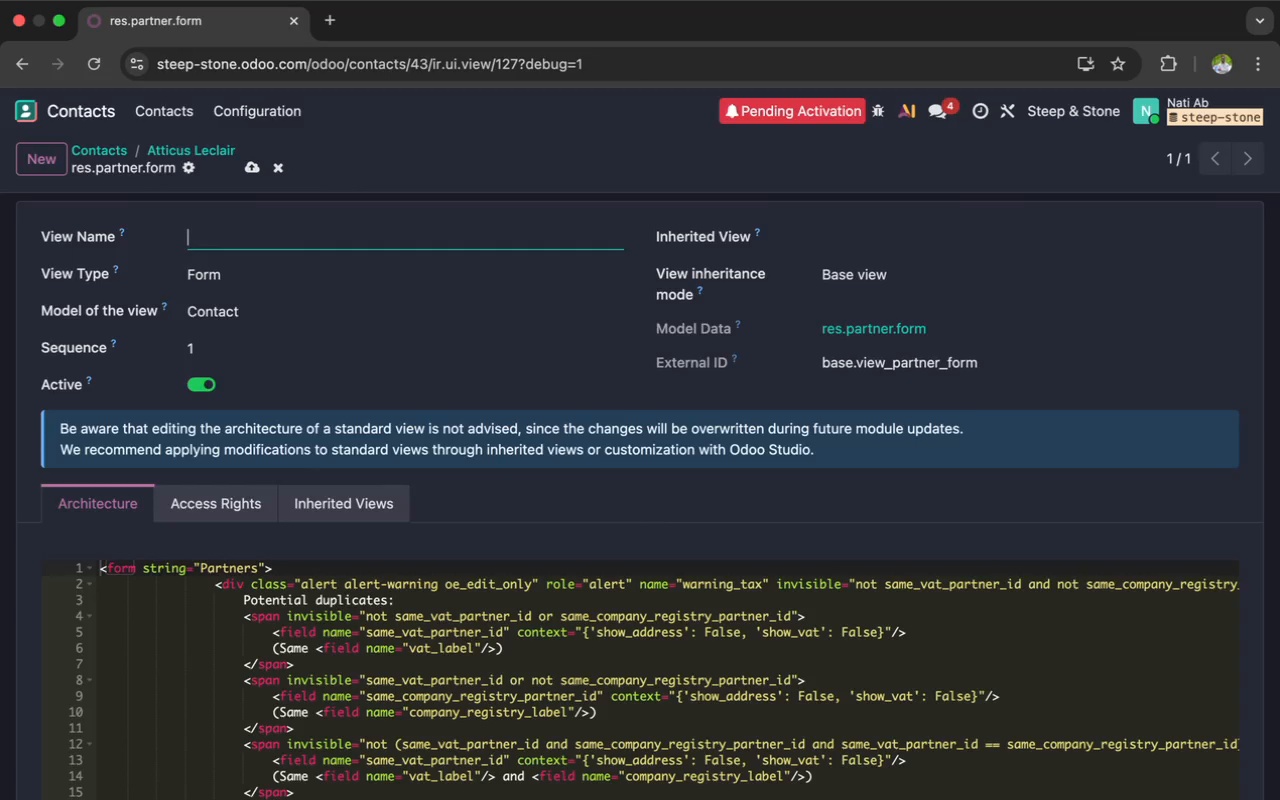 
type(Last Pur)
 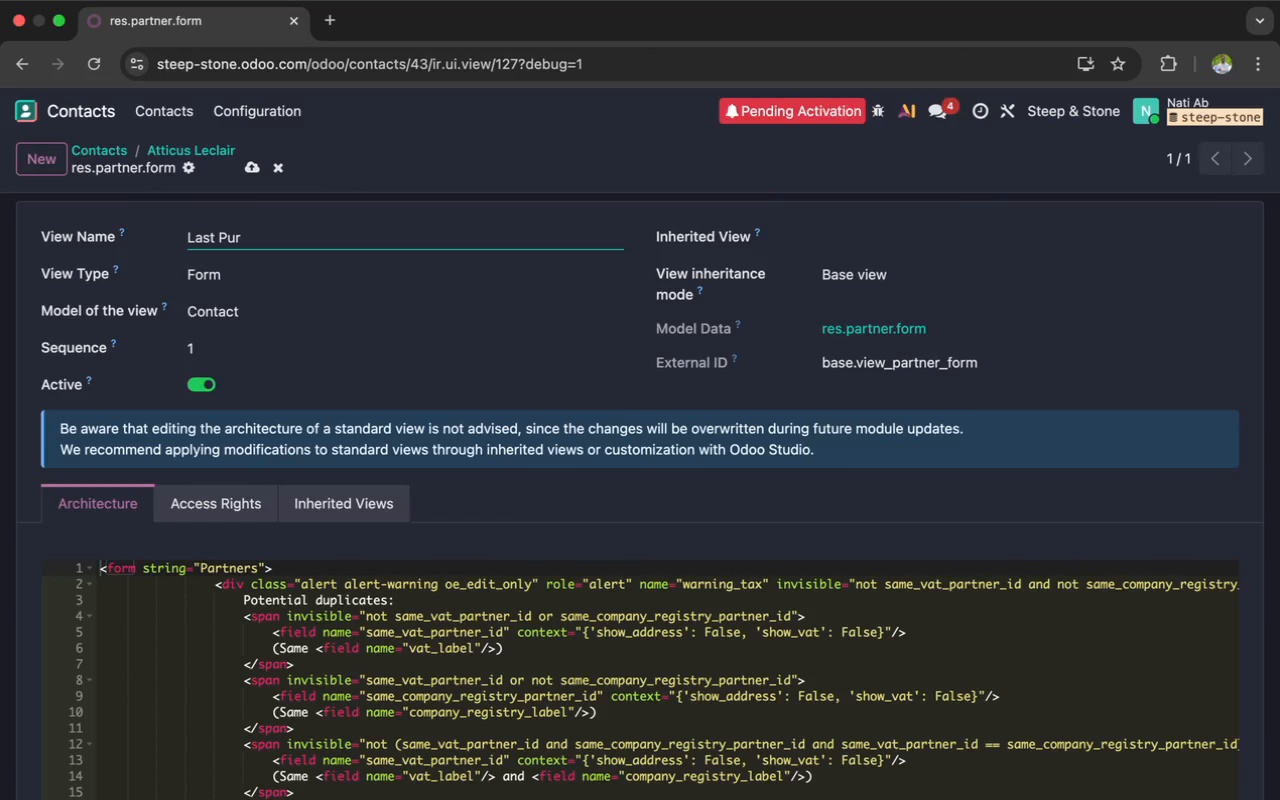 
type(chase Date)
 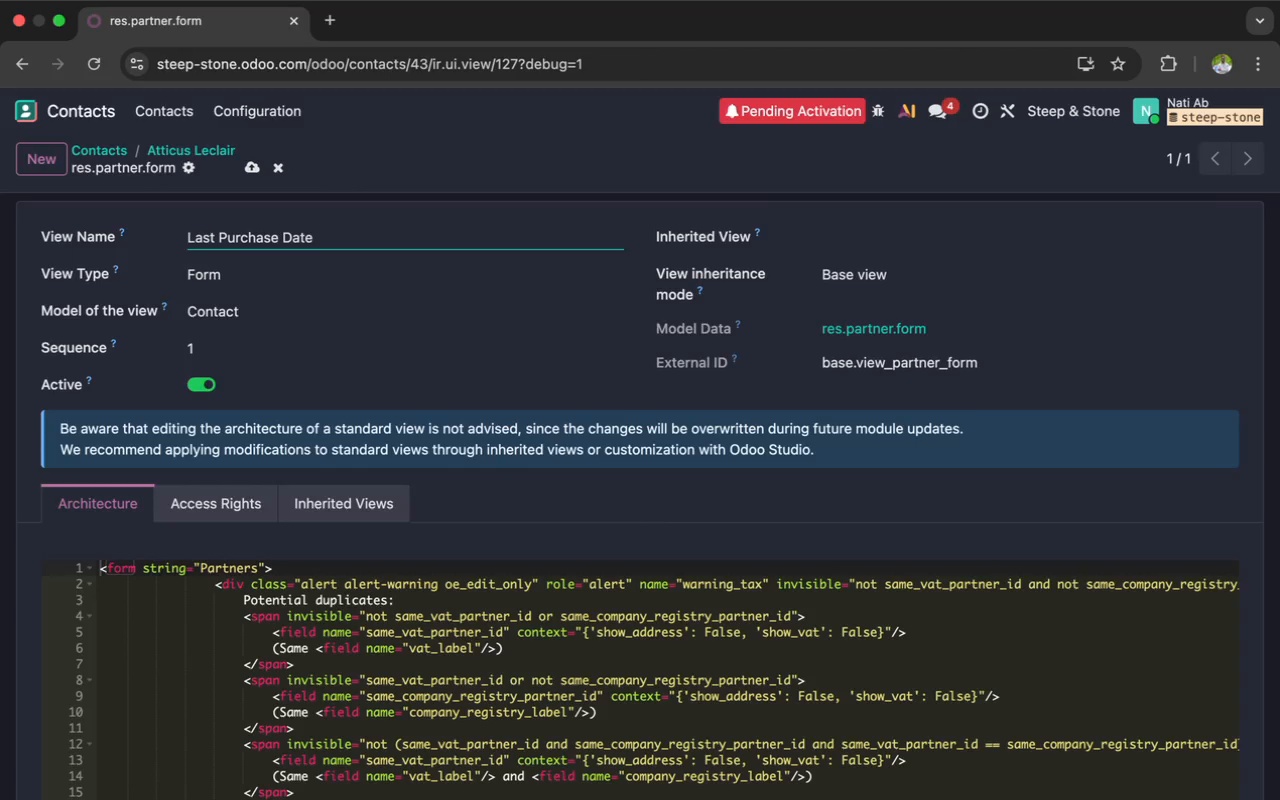 
left_click([238, 271])
 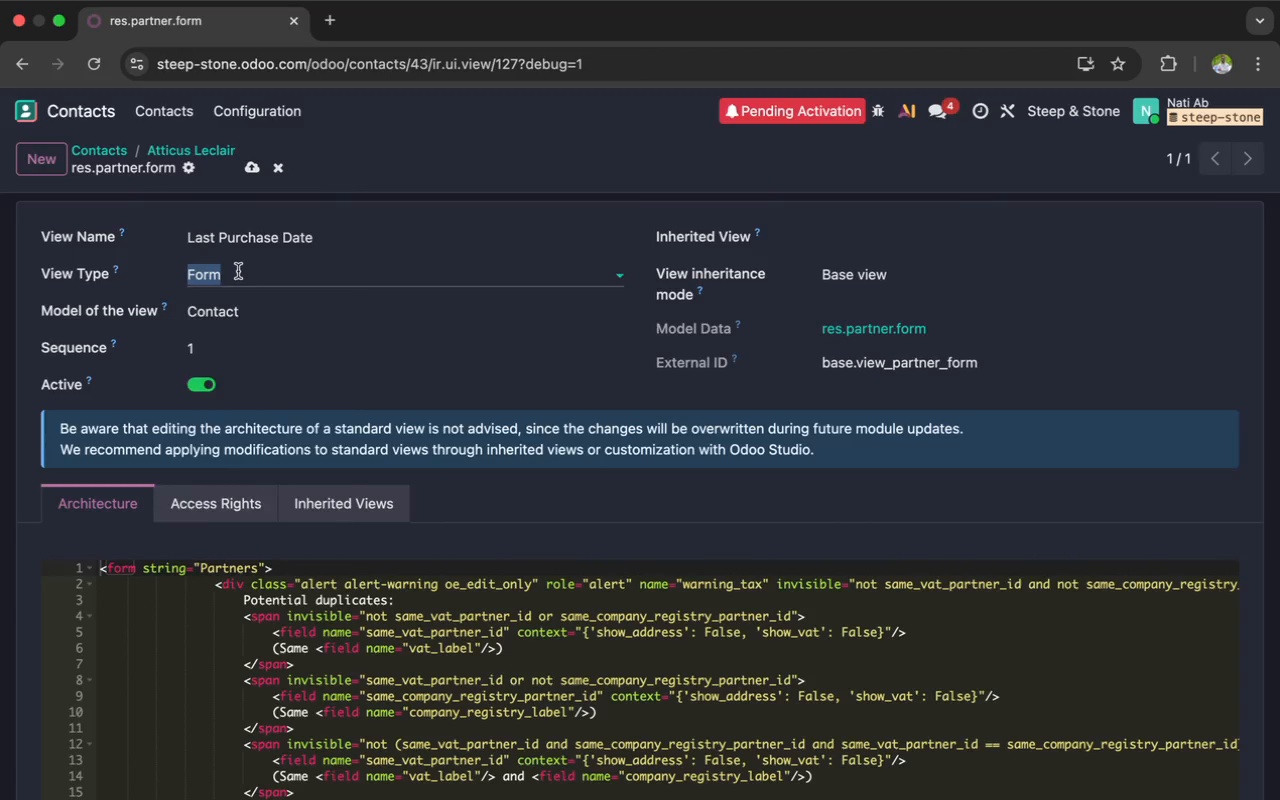 
mouse_move([238, 288])
 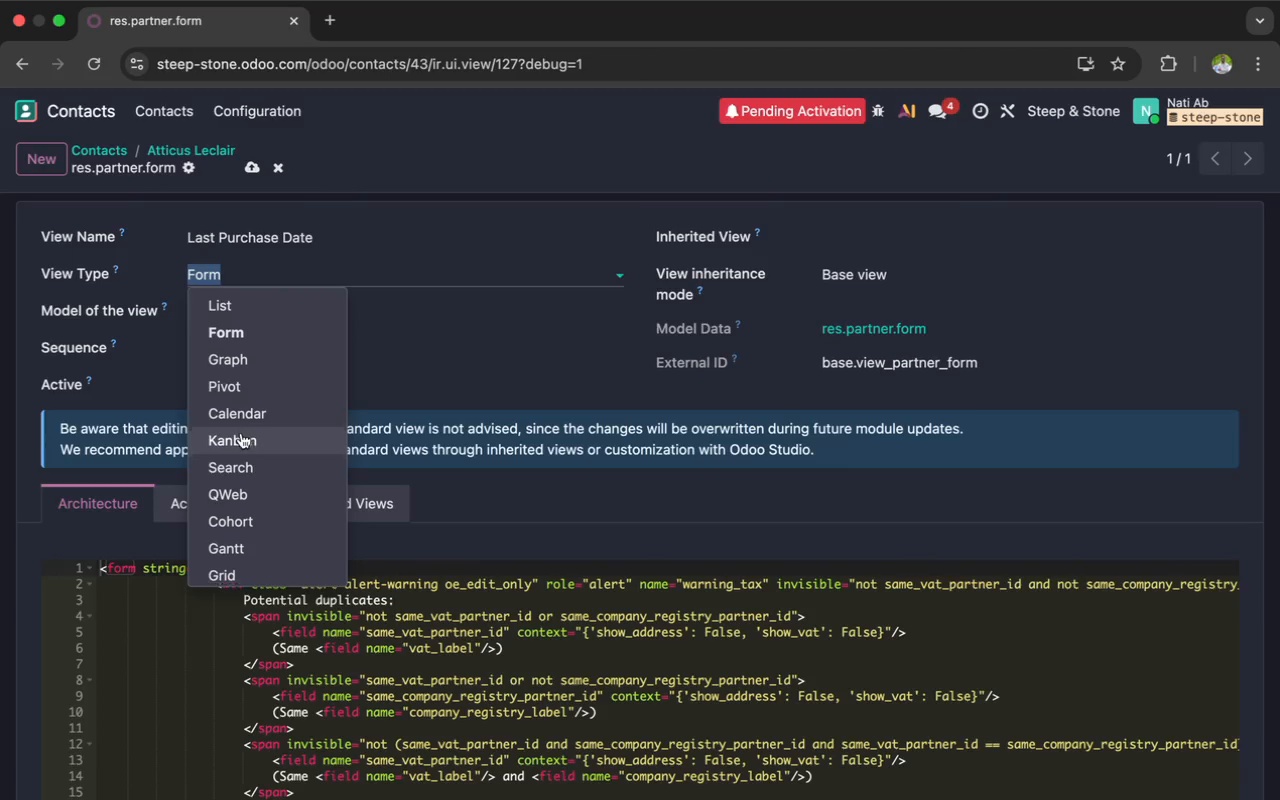 
scroll: coordinate [242, 431], scroll_direction: up, amount: 50.0
 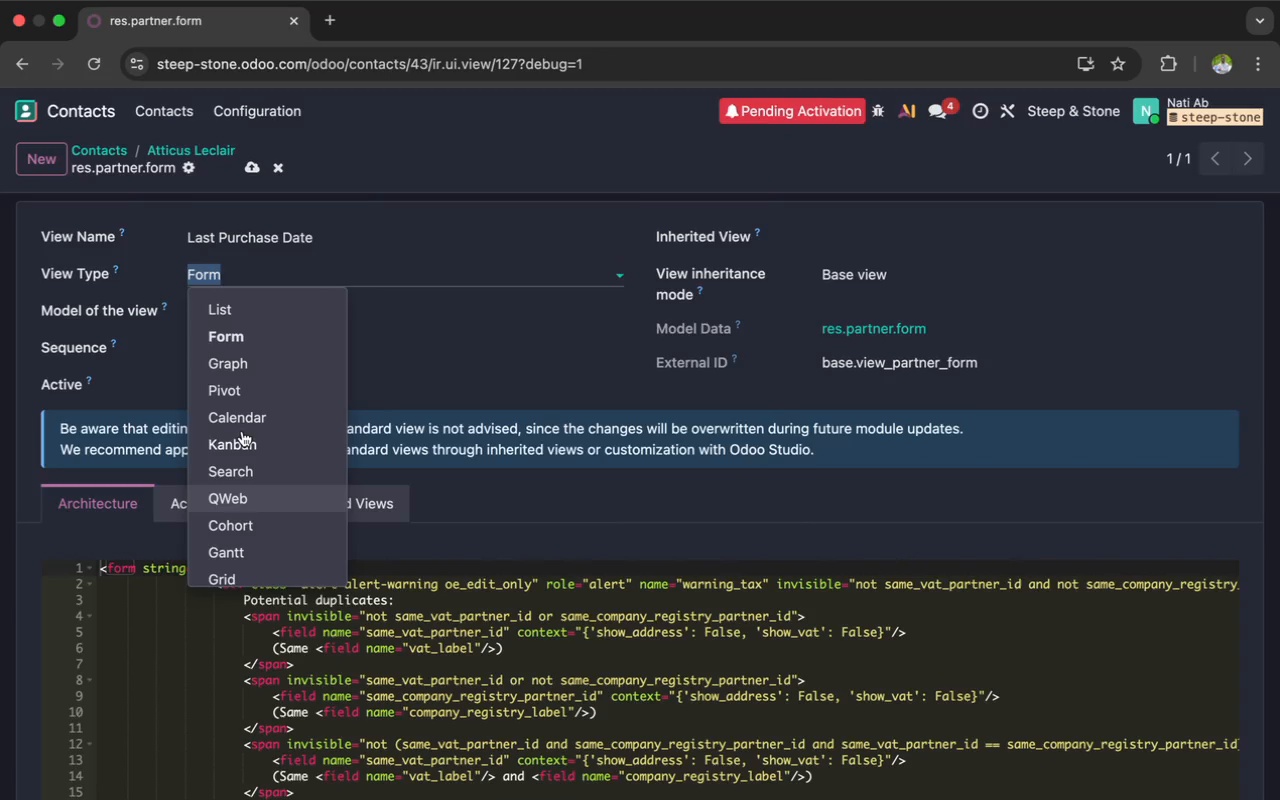 
wait(7.64)
 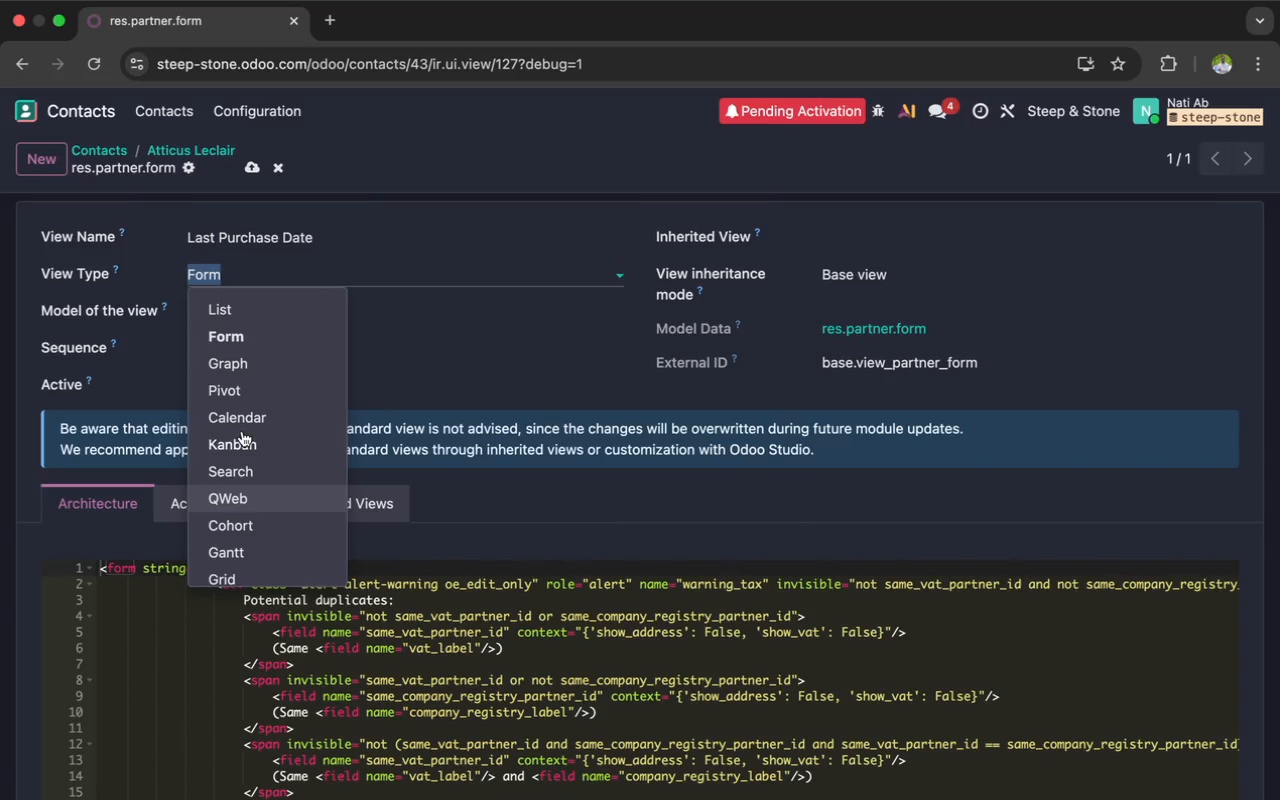 
type(dat)
 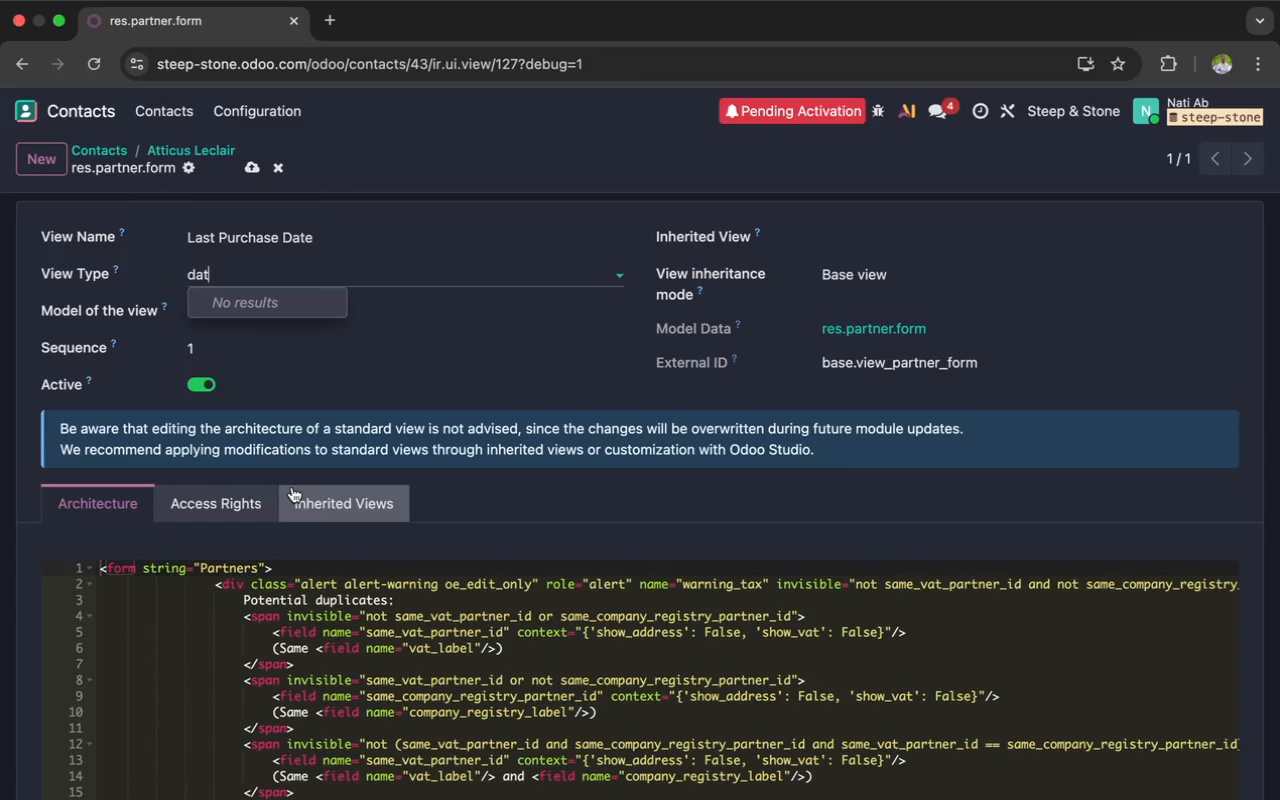 
wait(15.83)
 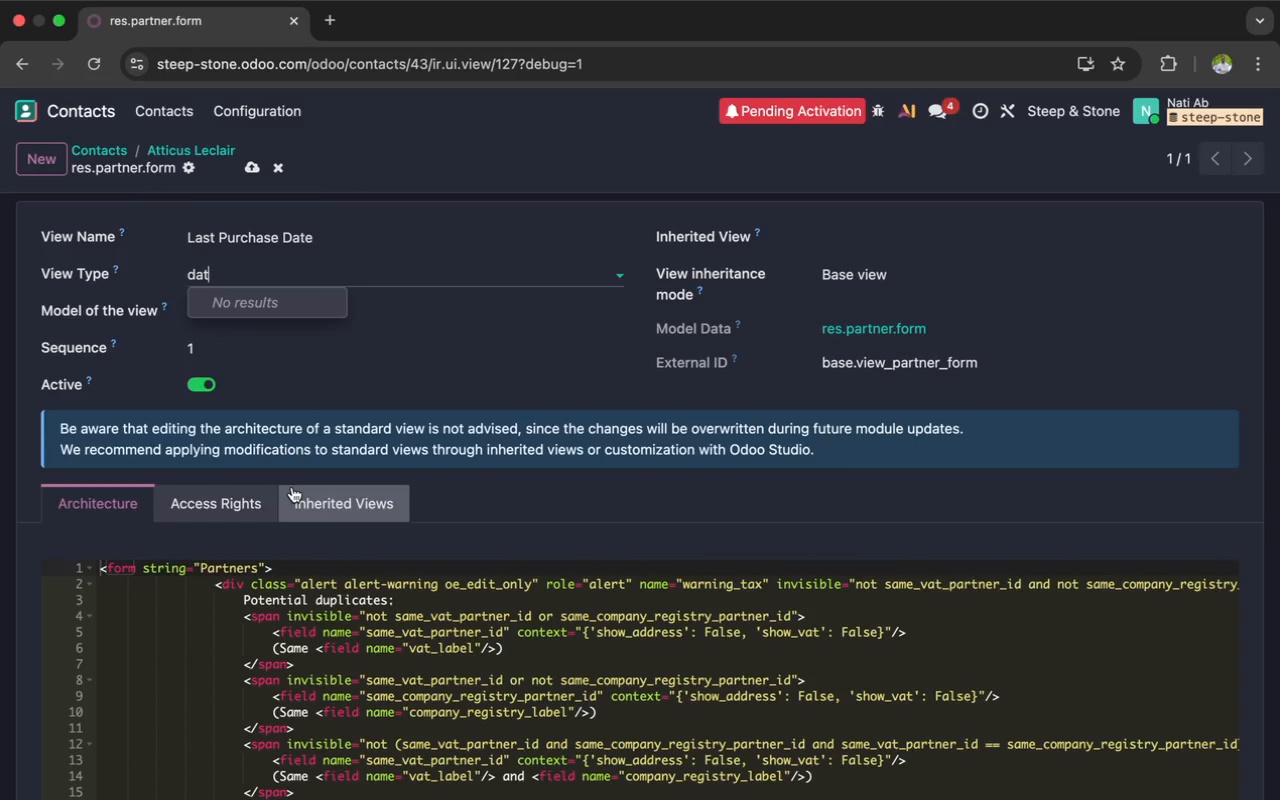 
key(Backspace)
 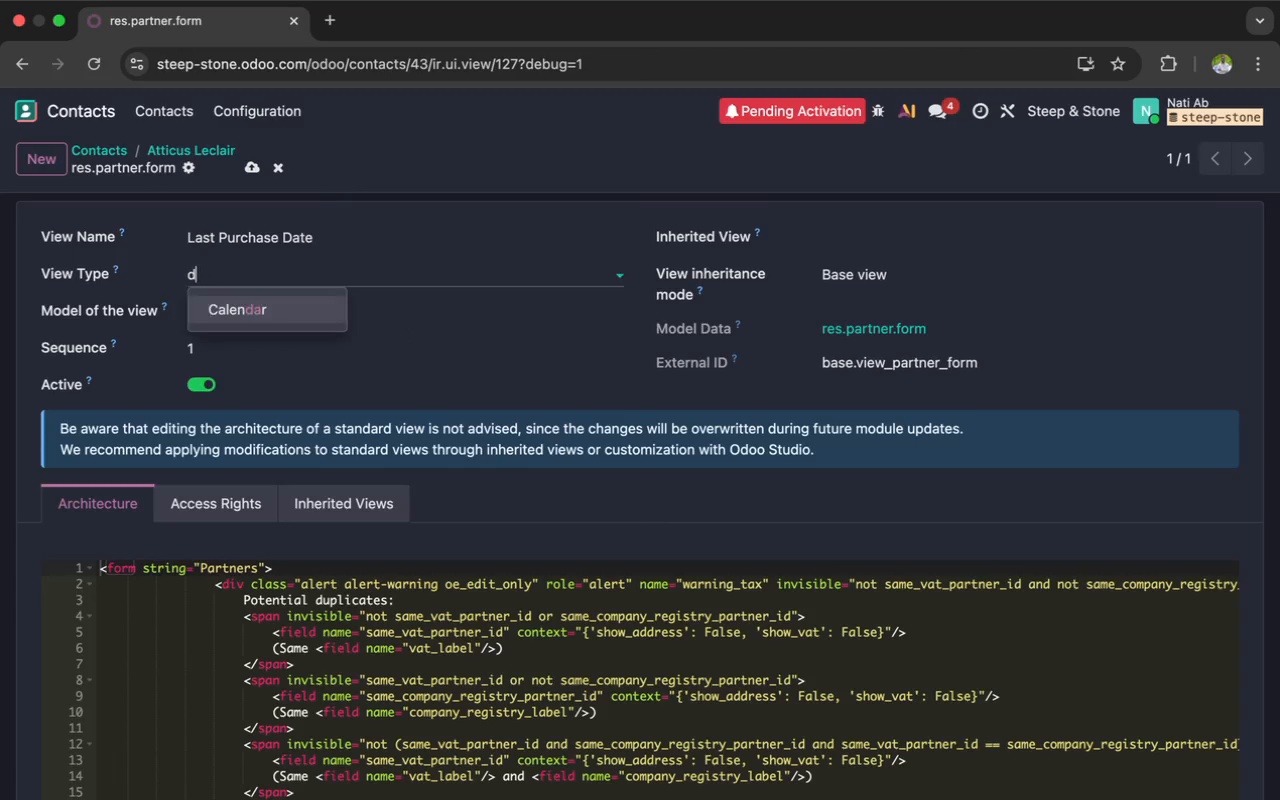 
key(Backspace)
 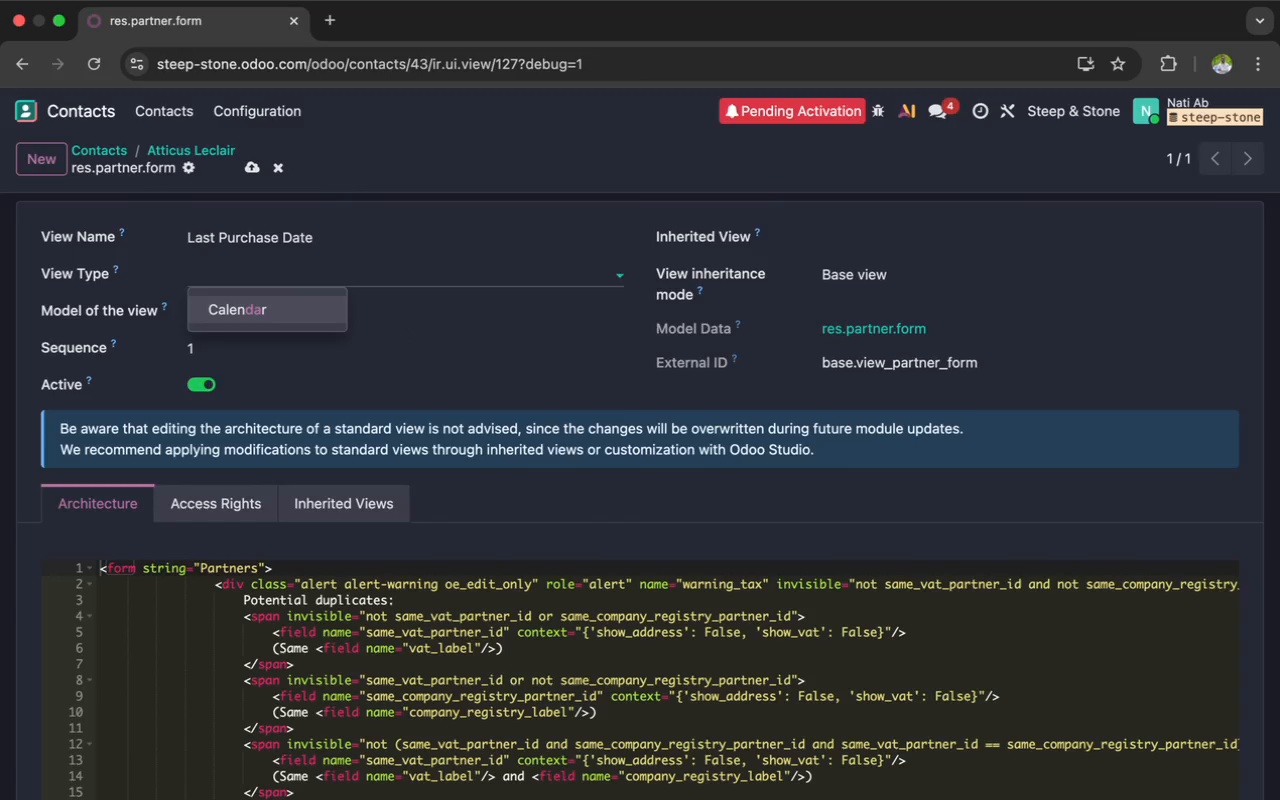 
key(Backspace)
 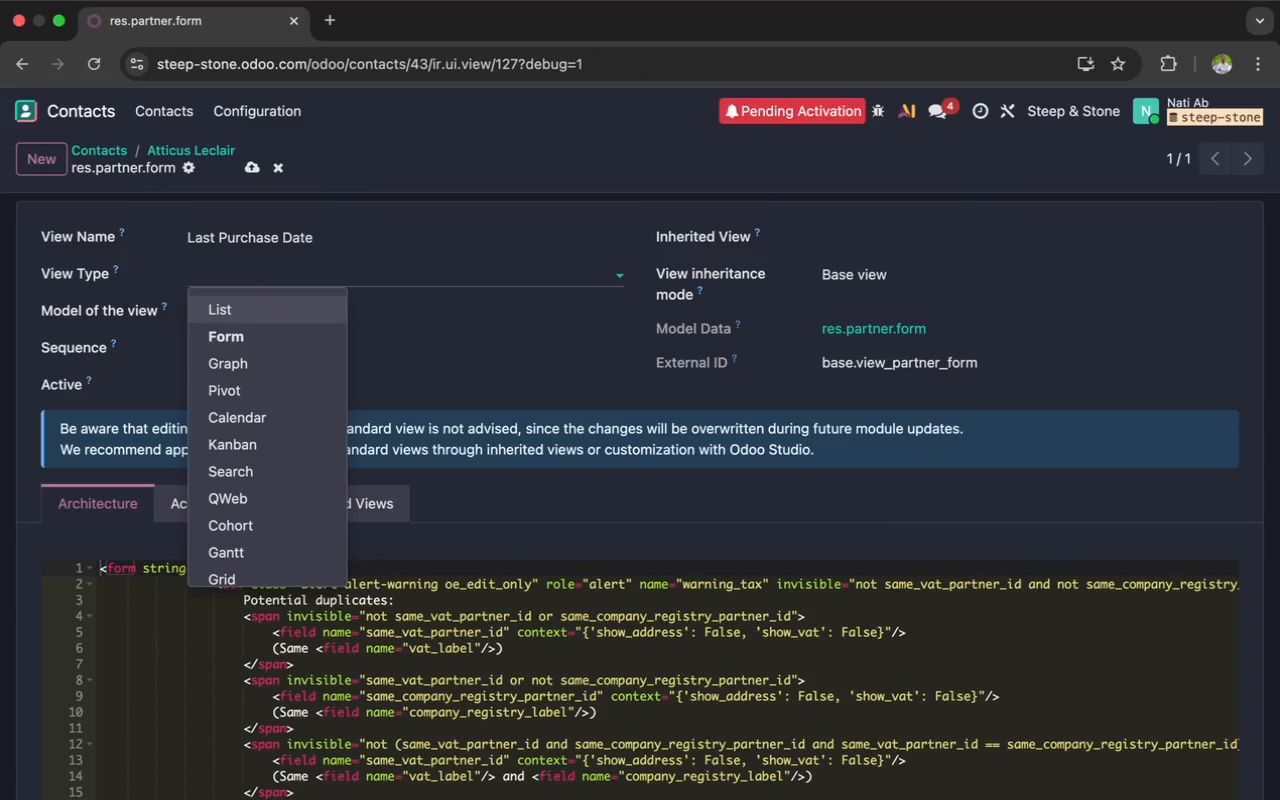 
key(Backspace)
 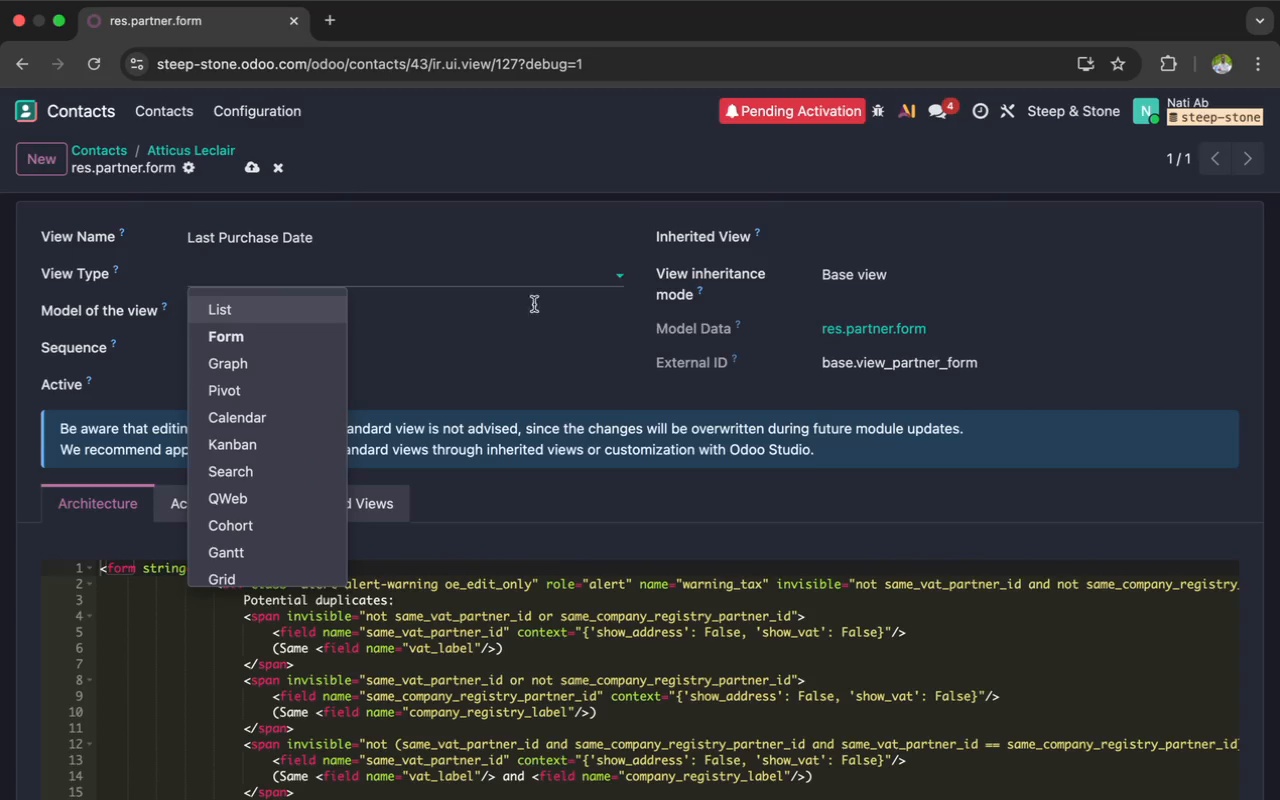 
left_click([514, 318])
 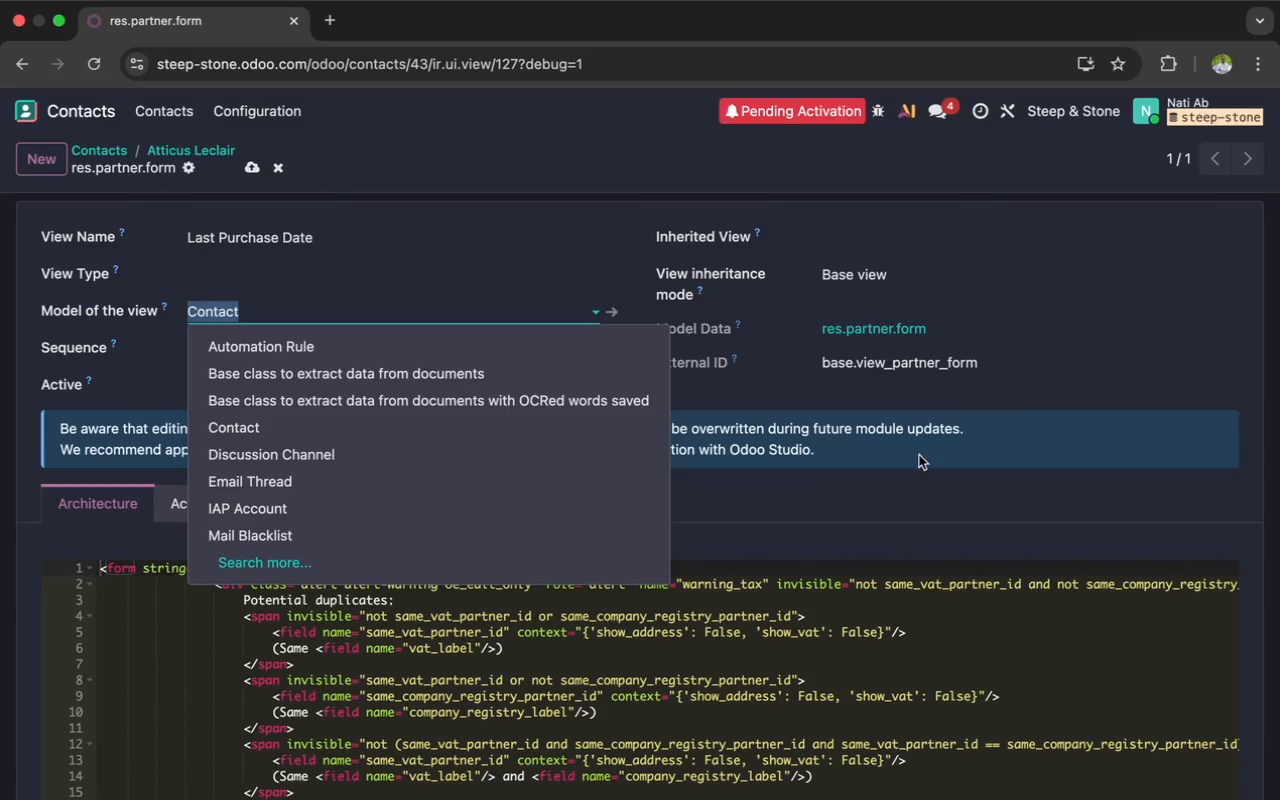 
left_click([1145, 319])
 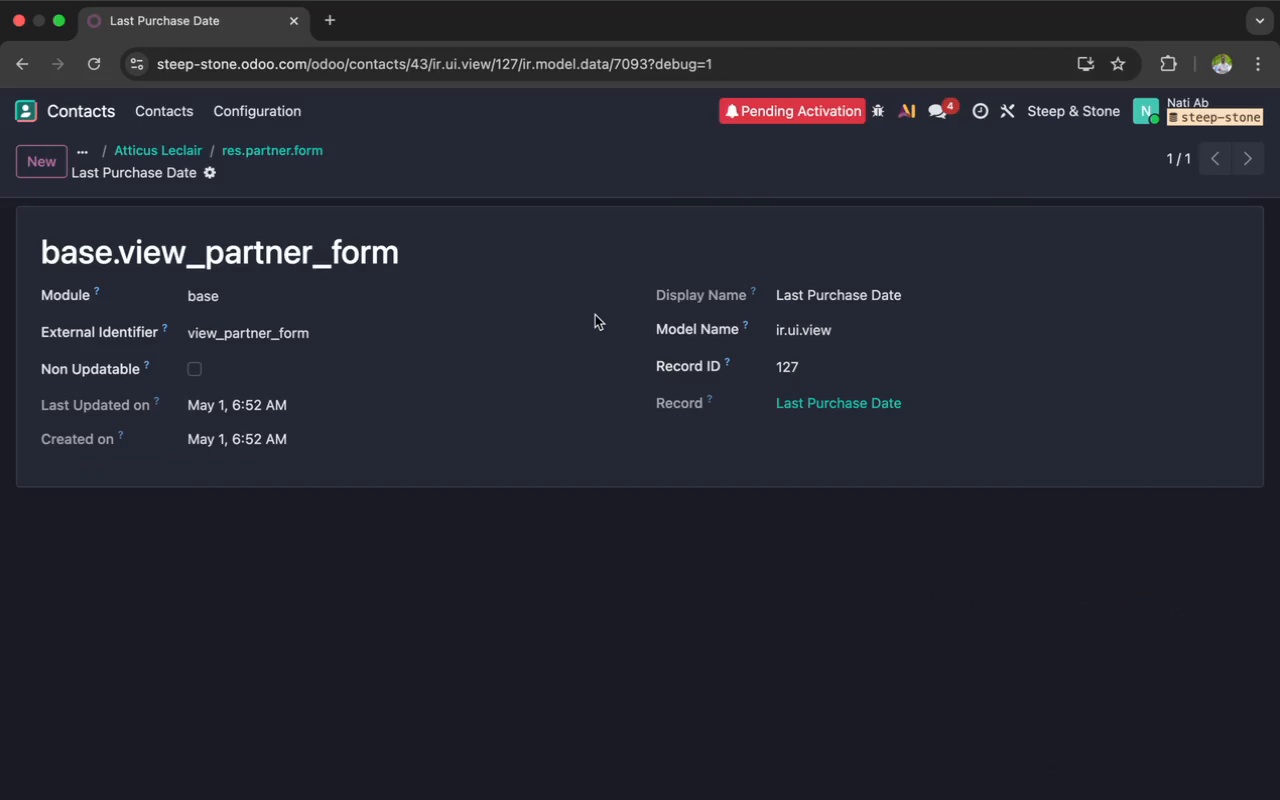 
scroll: coordinate [597, 319], scroll_direction: up, amount: 42.0
 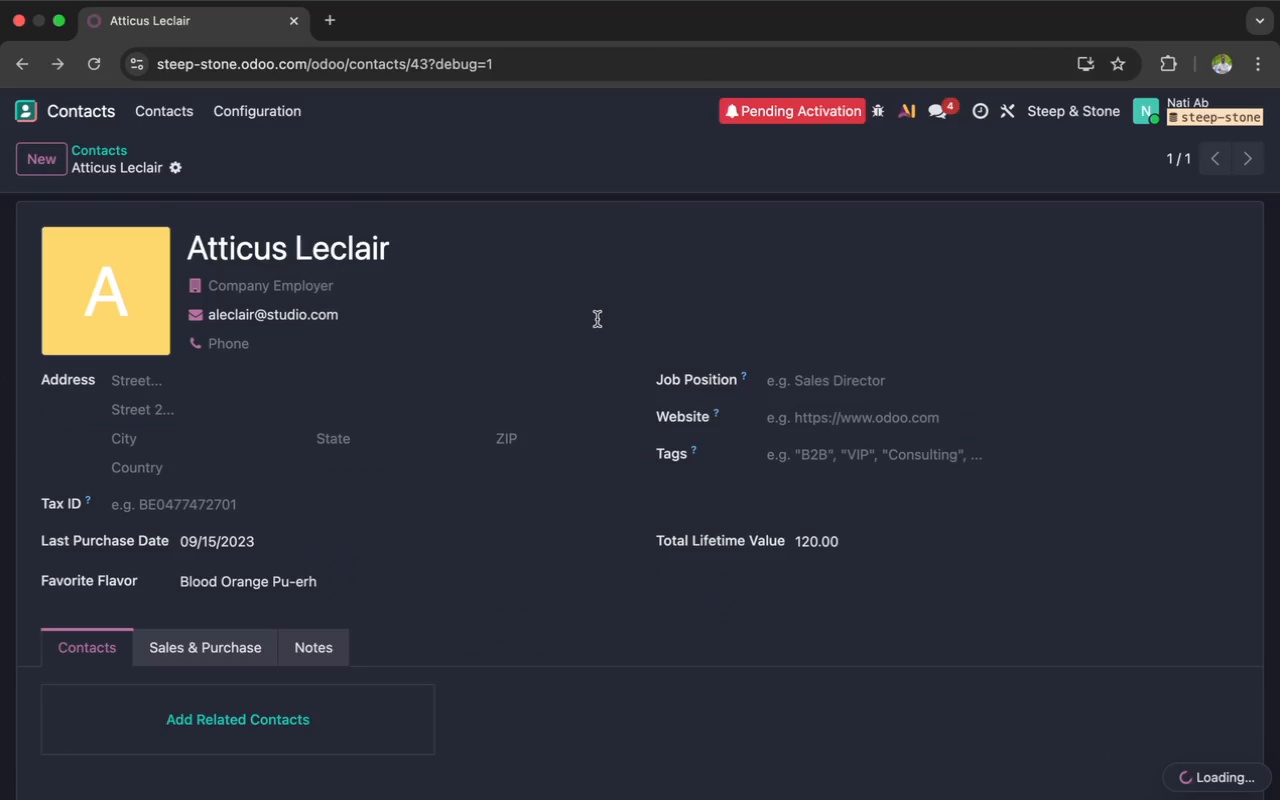 
scroll: coordinate [597, 319], scroll_direction: none, amount: 0.0
 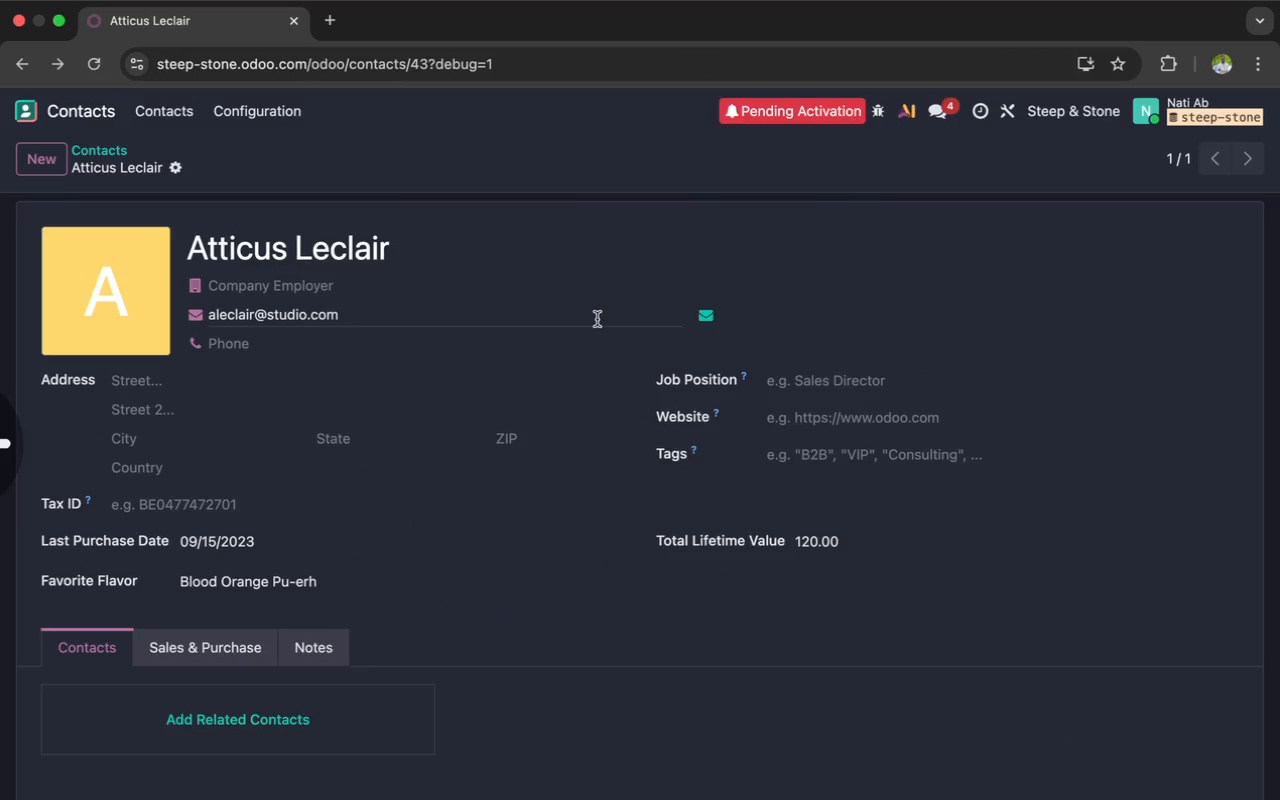 
scroll: coordinate [597, 319], scroll_direction: down, amount: 1.0
 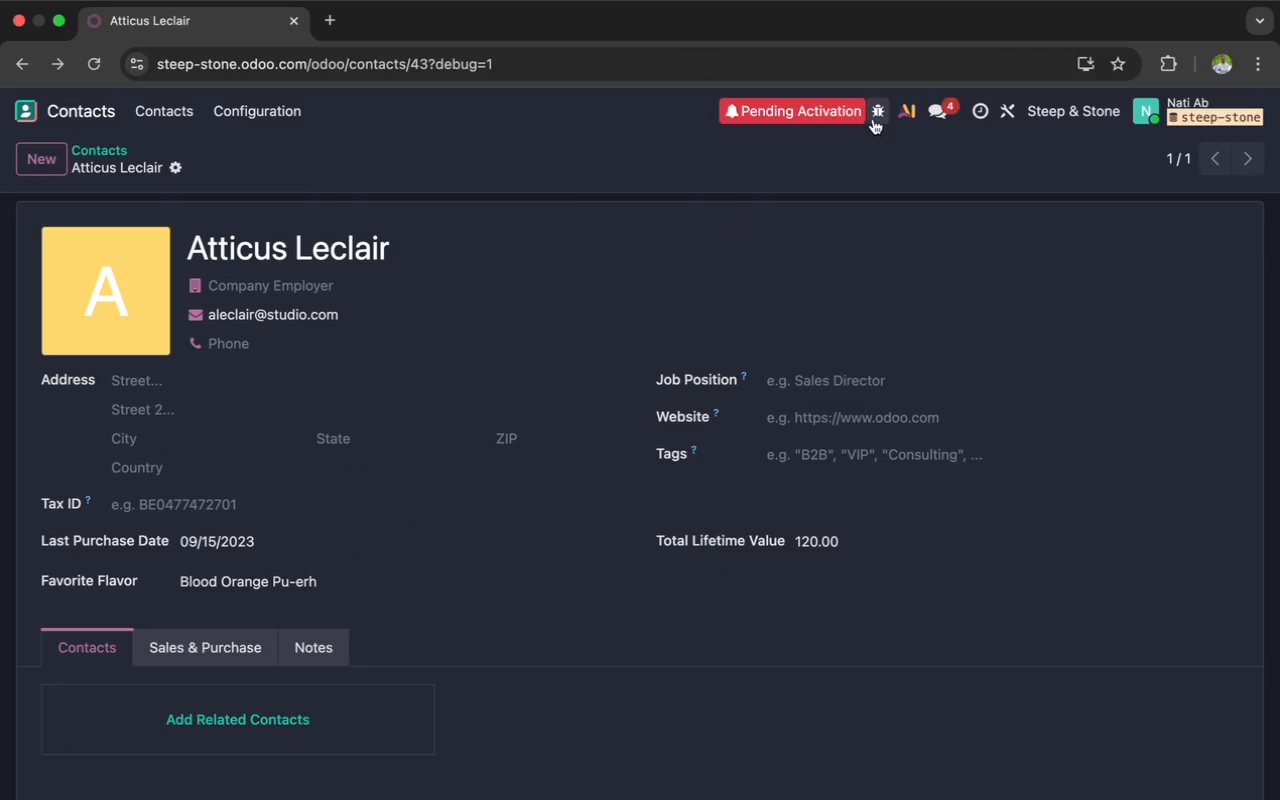 
left_click([876, 114])
 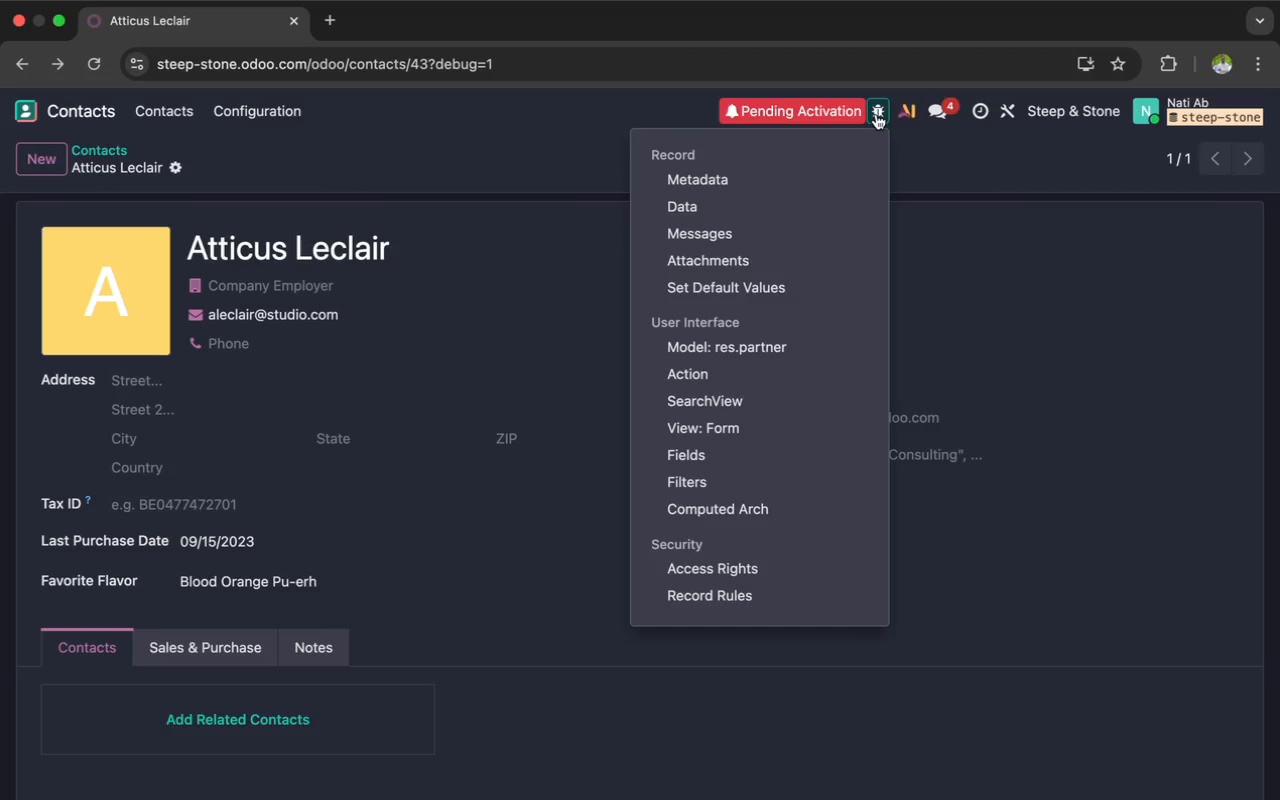 
wait(19.45)
 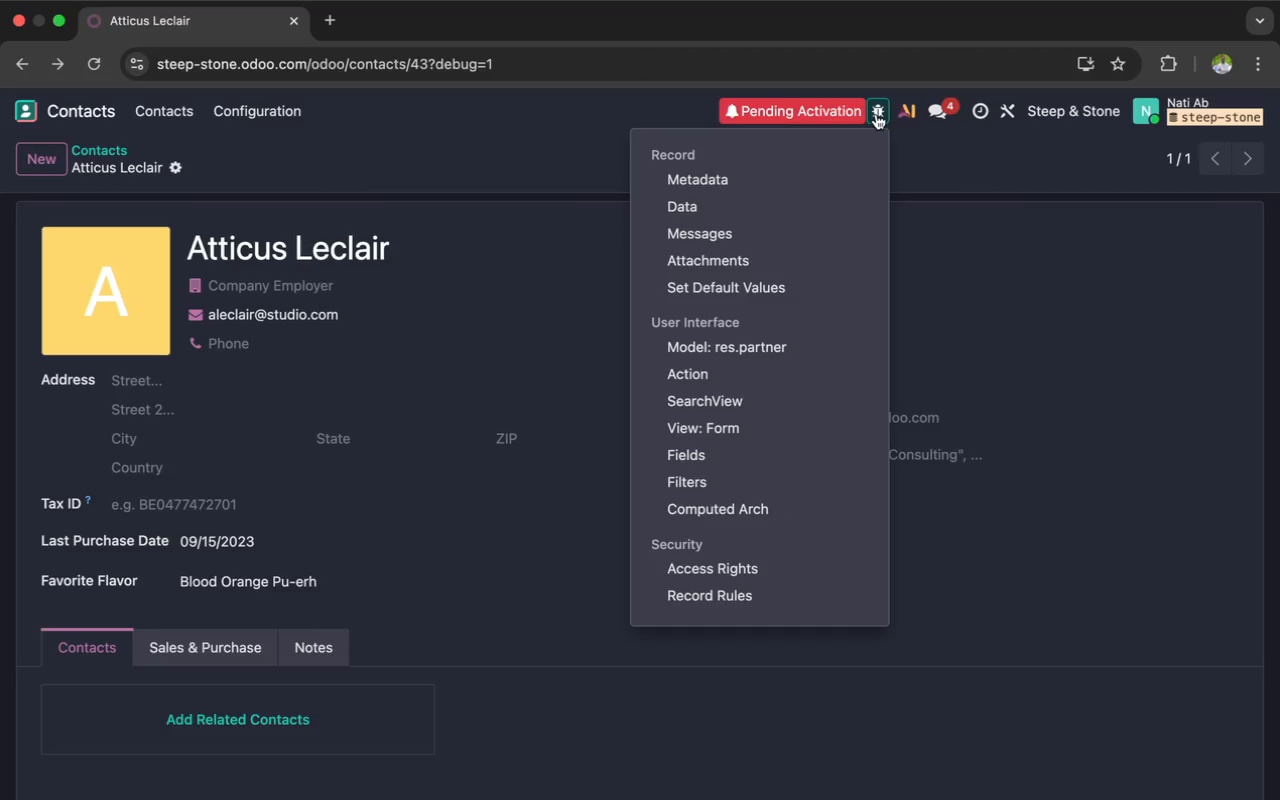 
left_click([720, 423])
 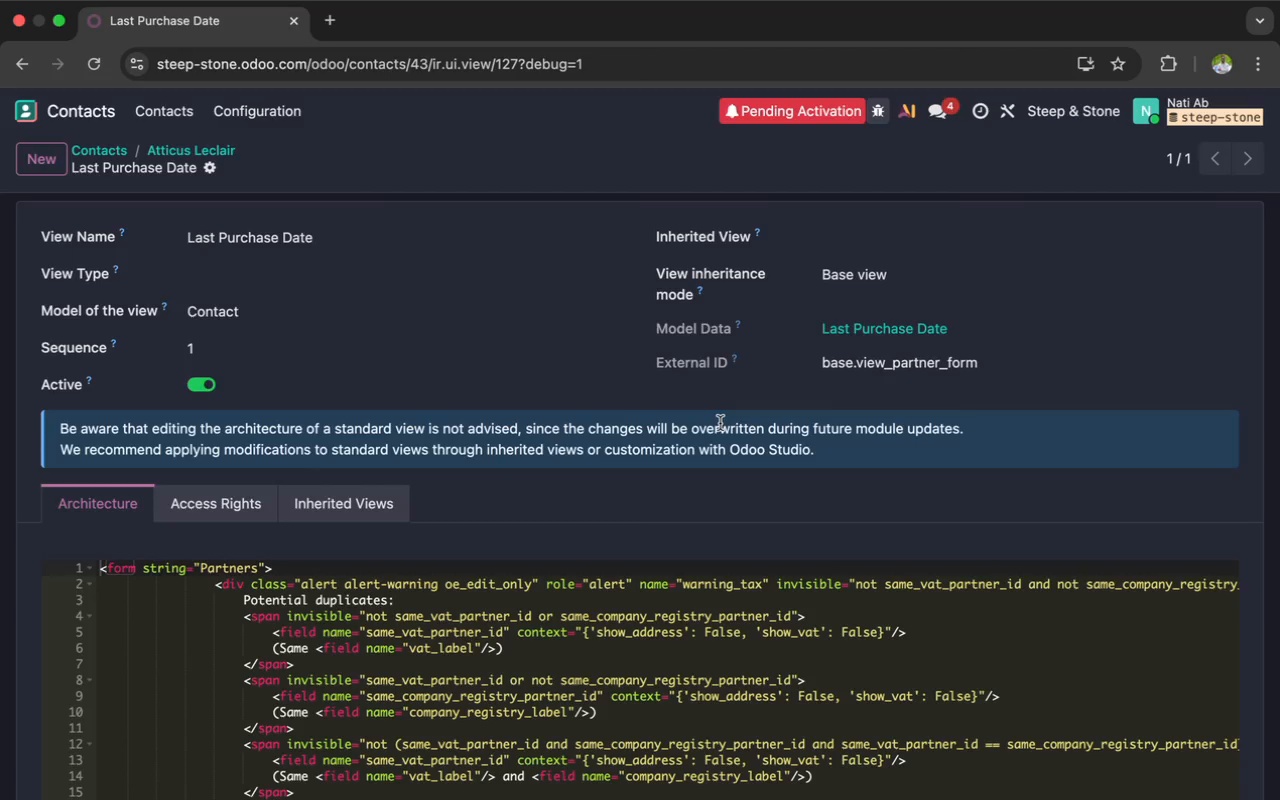 
wait(12.5)
 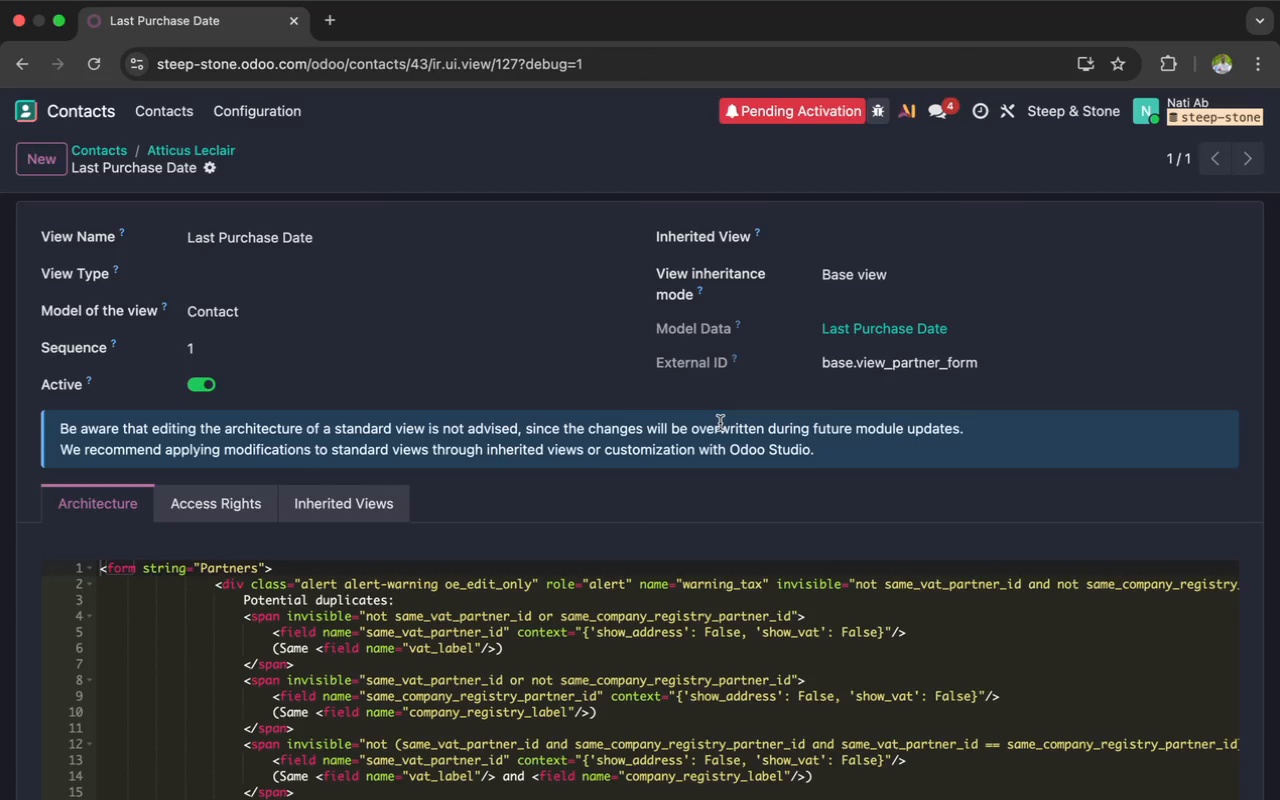 
left_click([876, 118])
 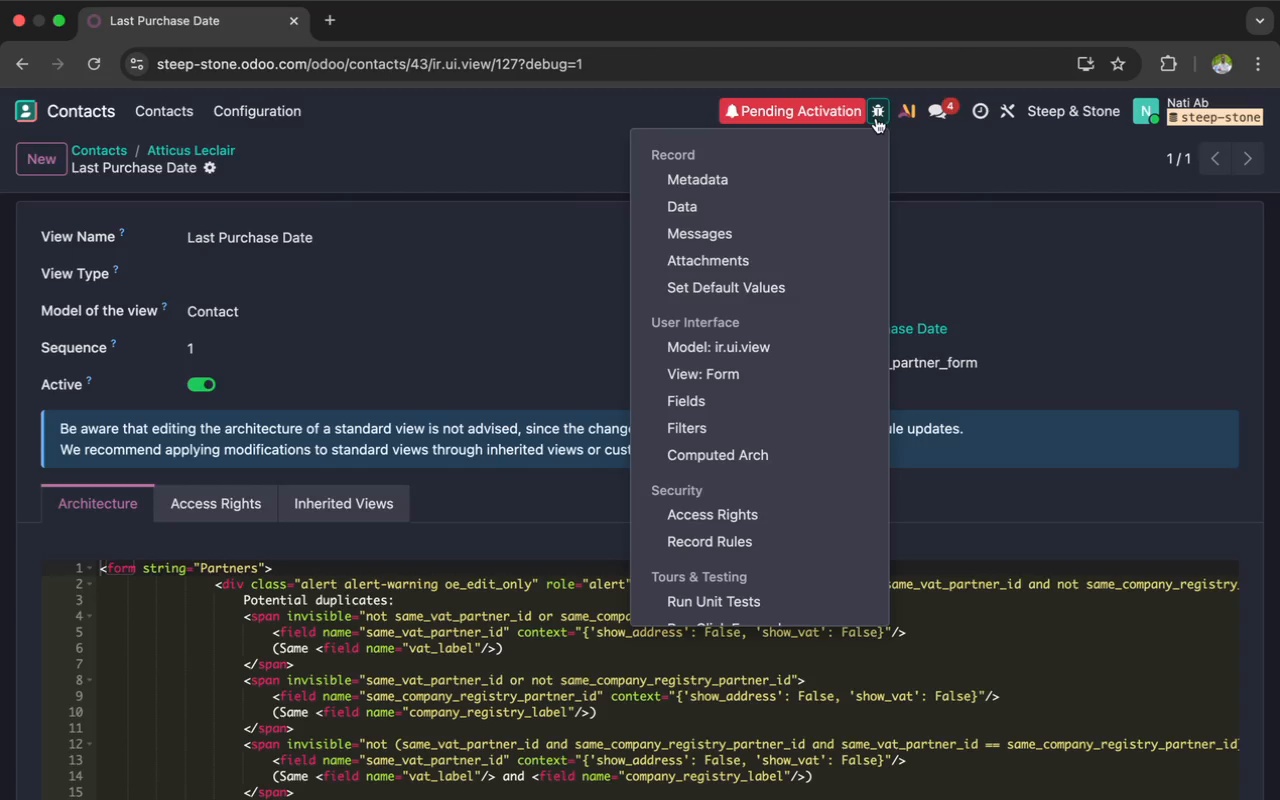 
wait(7.01)
 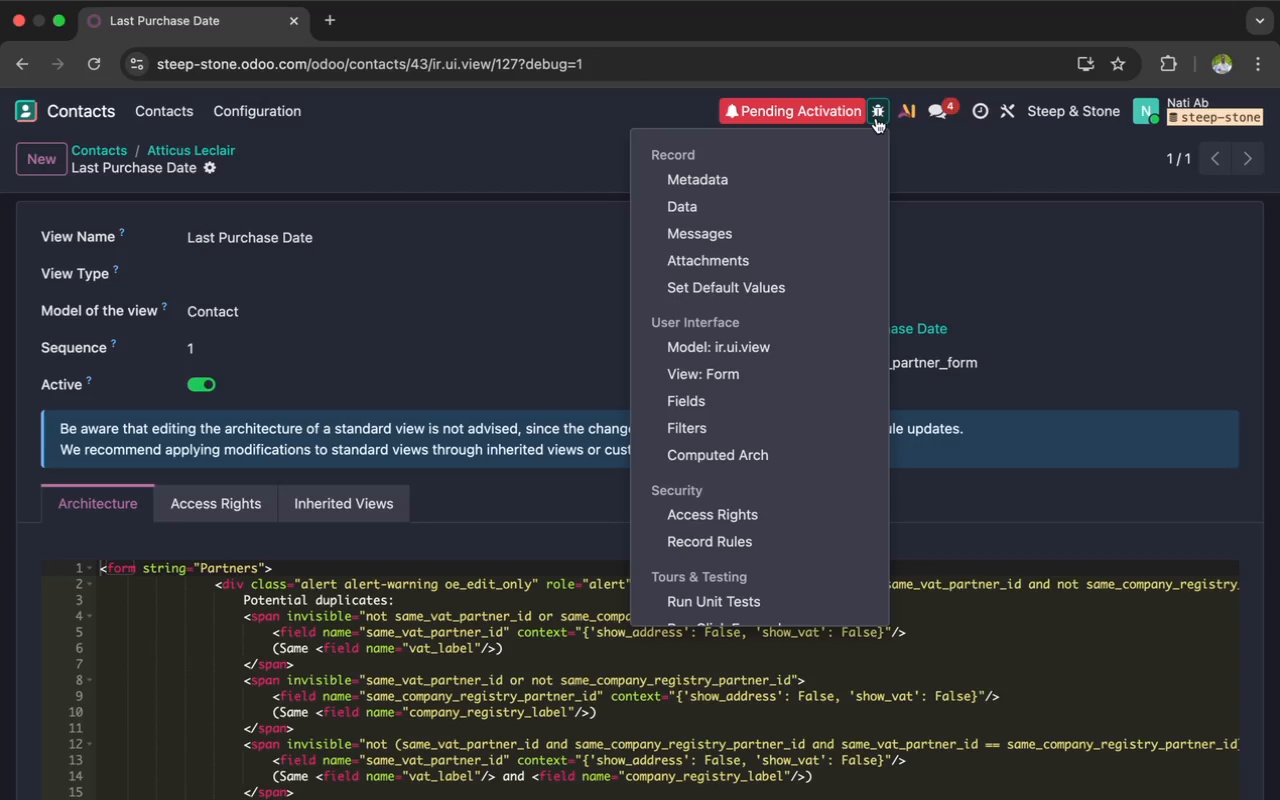 
scroll: coordinate [779, 401], scroll_direction: down, amount: 76.0
 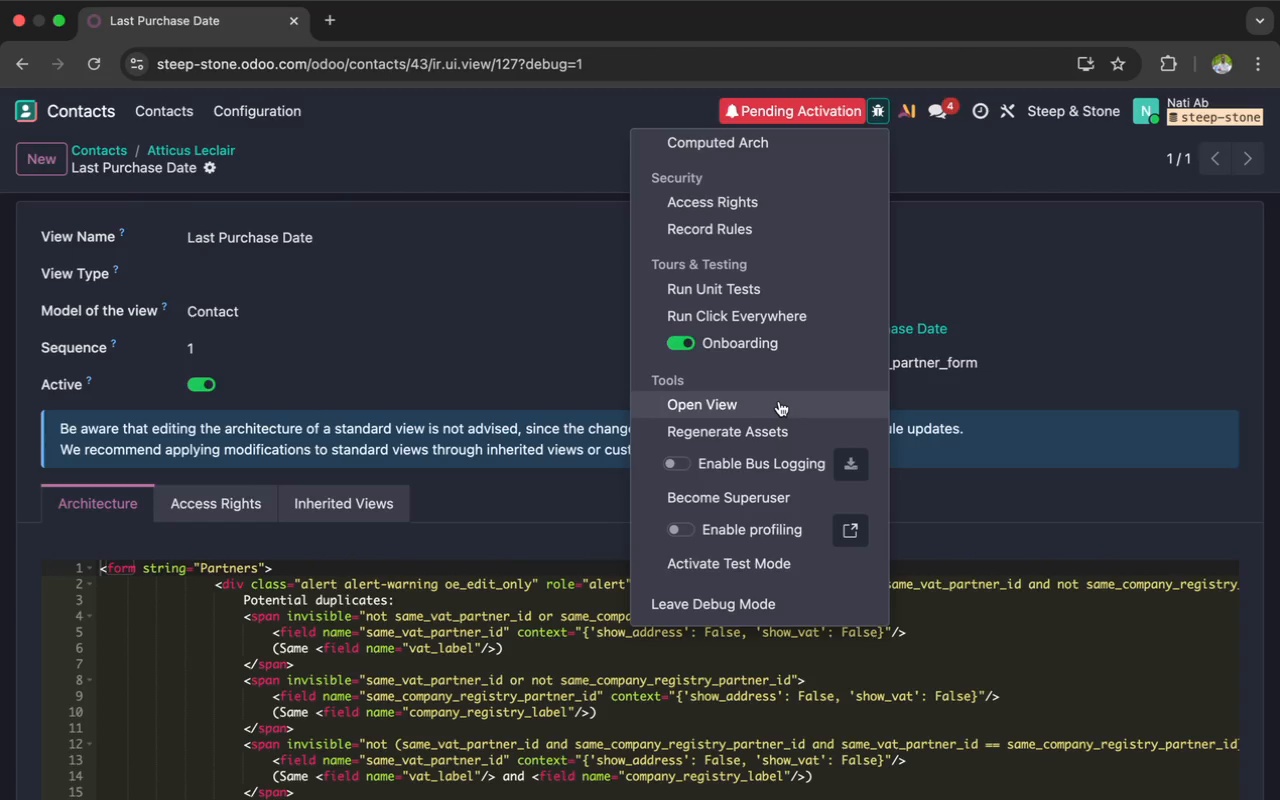 
scroll: coordinate [779, 401], scroll_direction: up, amount: 82.0
 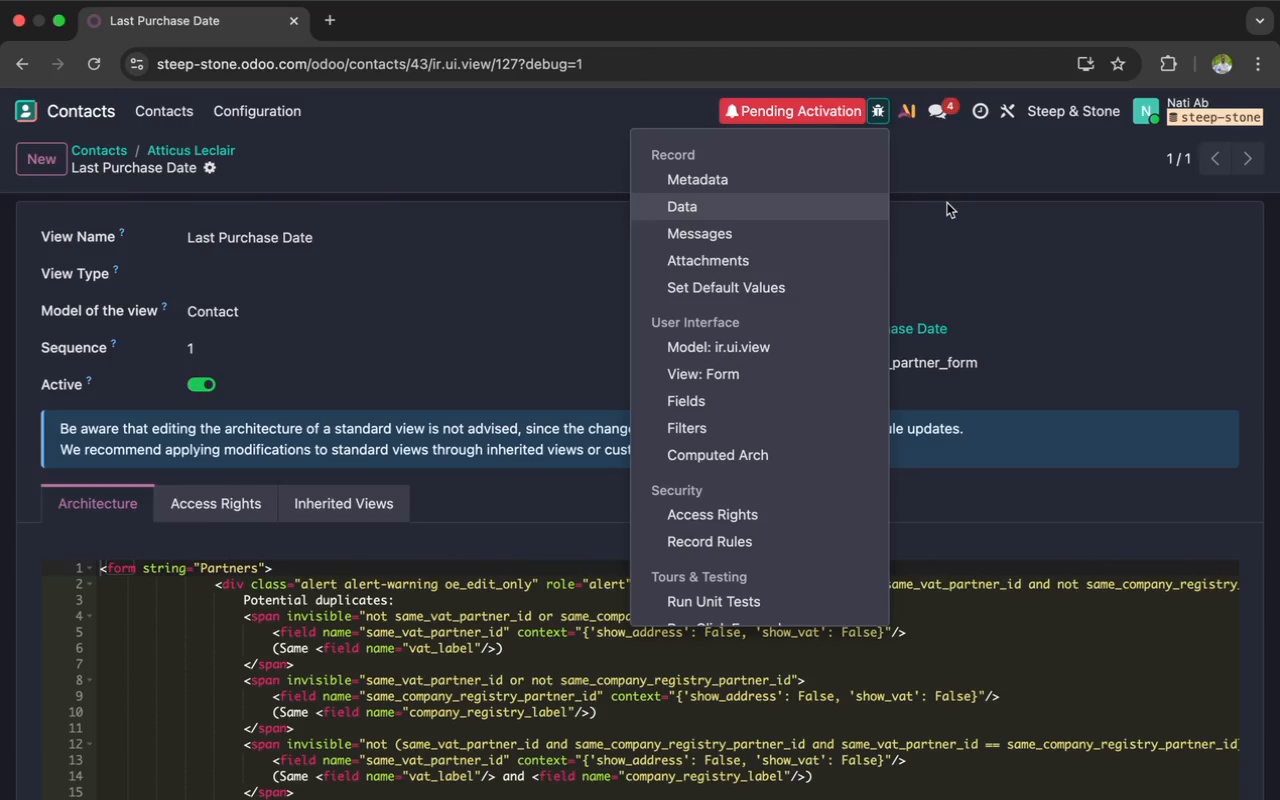 
left_click([945, 205])
 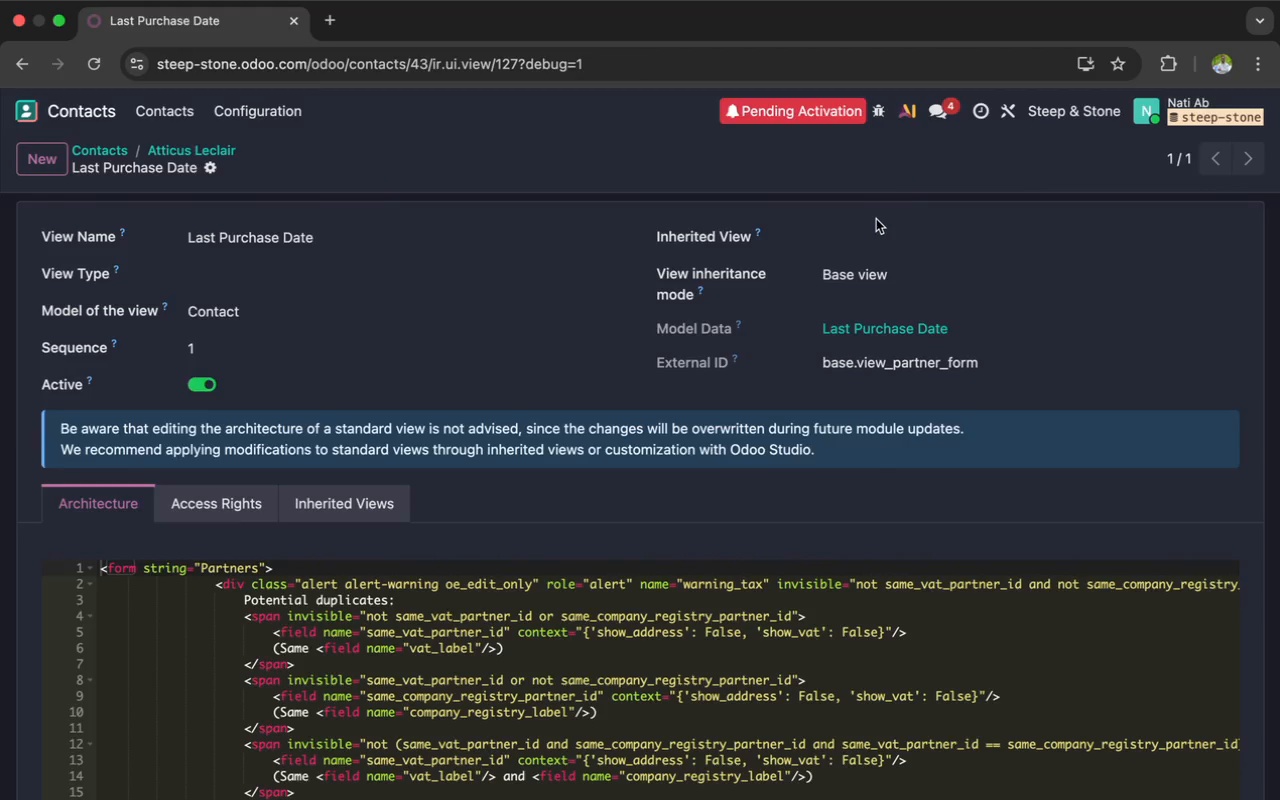 
scroll: coordinate [876, 219], scroll_direction: up, amount: 18.0
 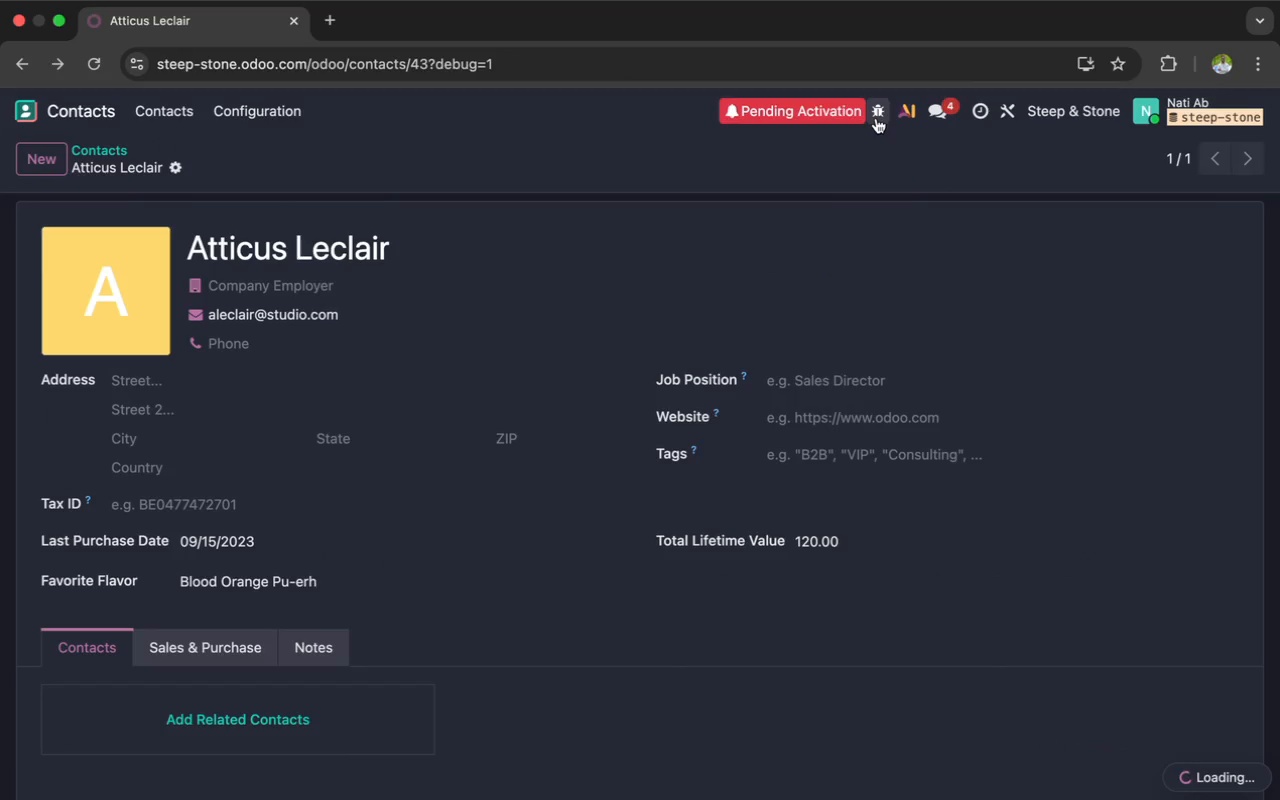 
left_click([875, 118])
 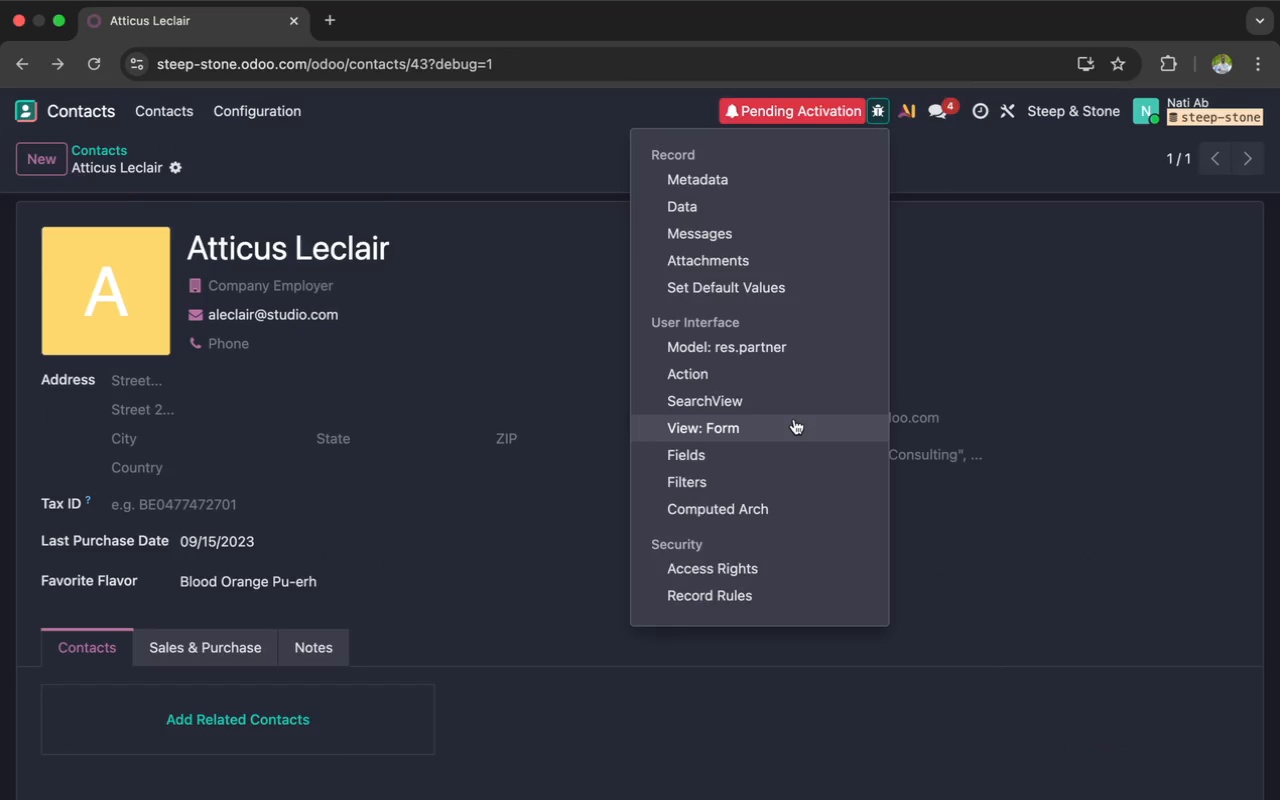 
scroll: coordinate [794, 419], scroll_direction: down, amount: 44.0
 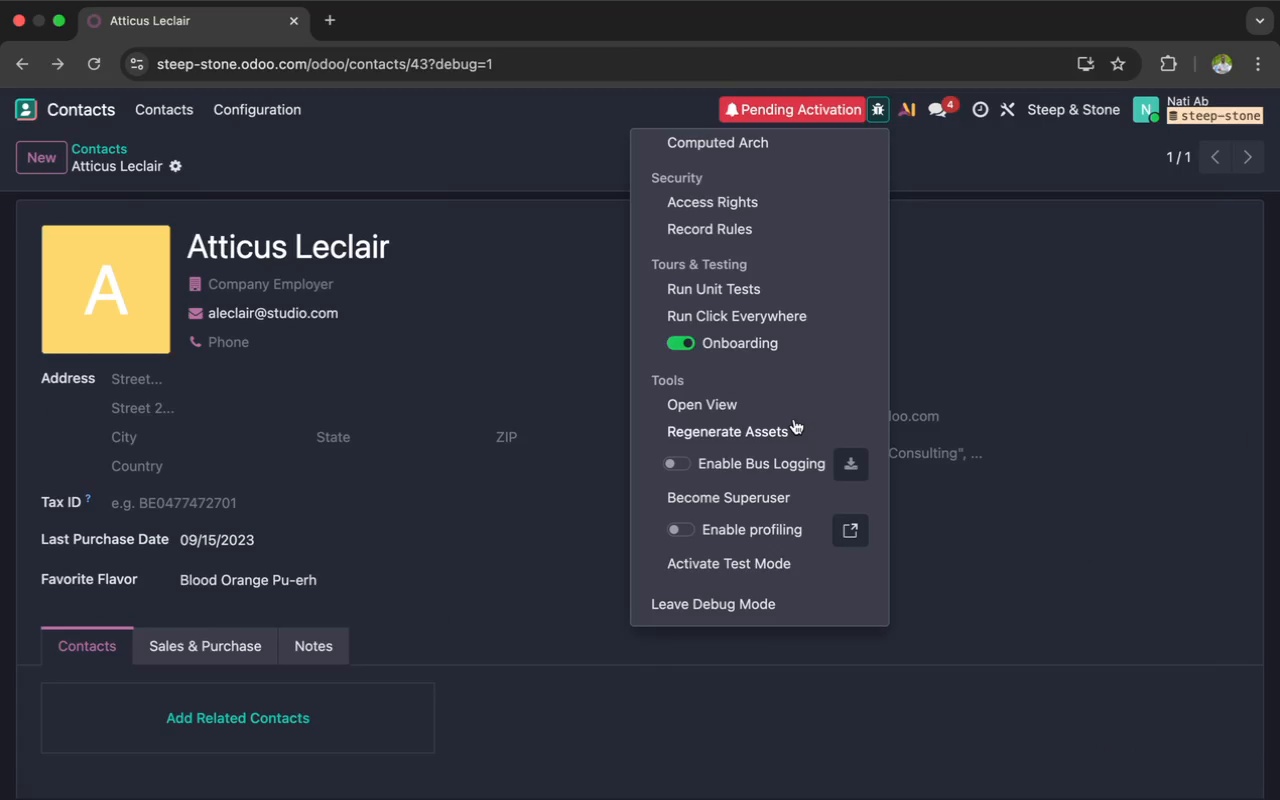 
wait(6.08)
 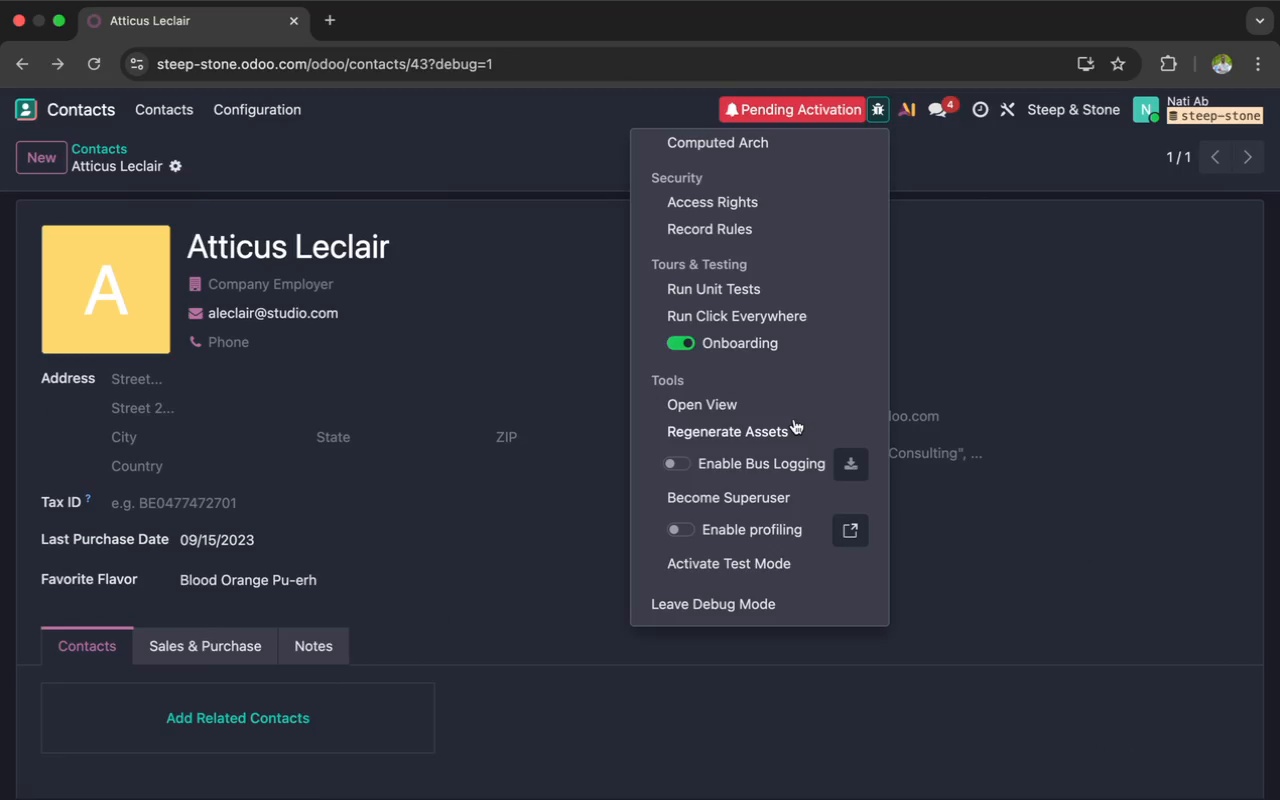 
scroll: coordinate [794, 419], scroll_direction: up, amount: 16.0
 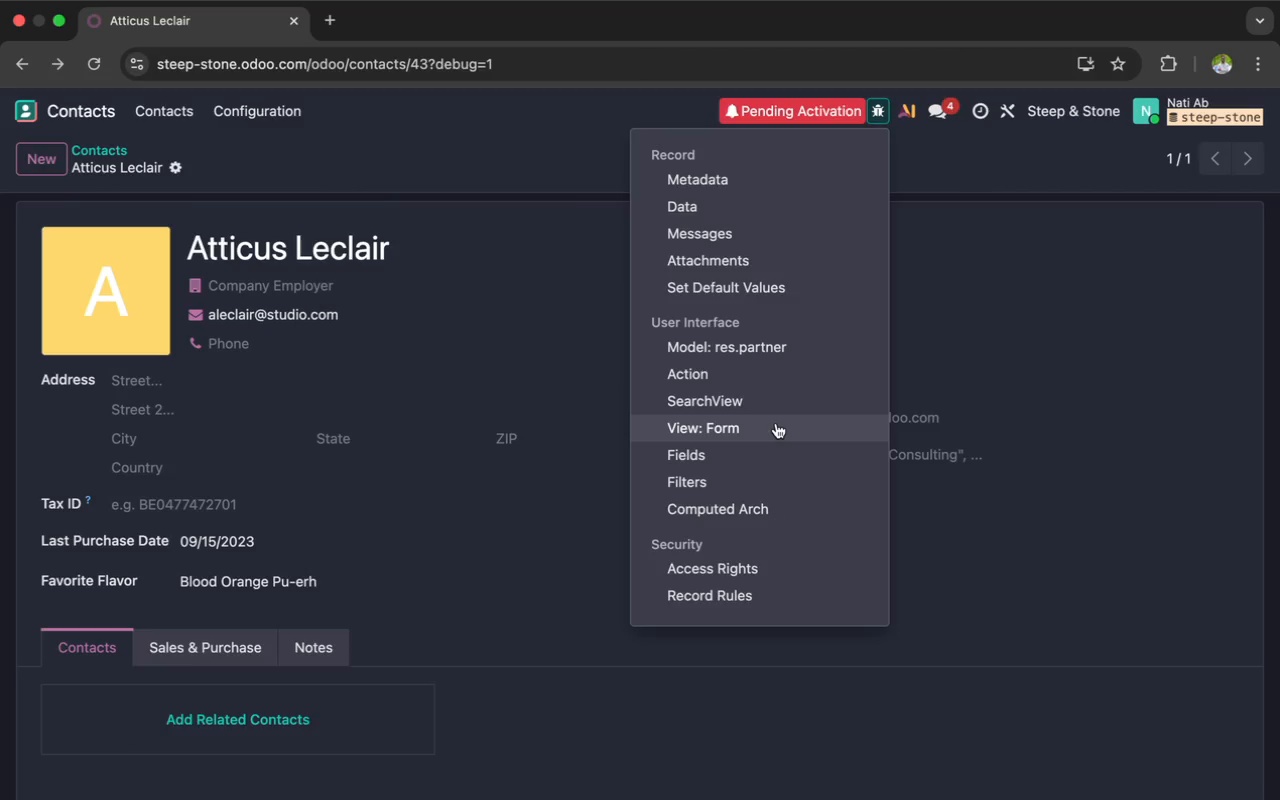 
left_click([772, 425])
 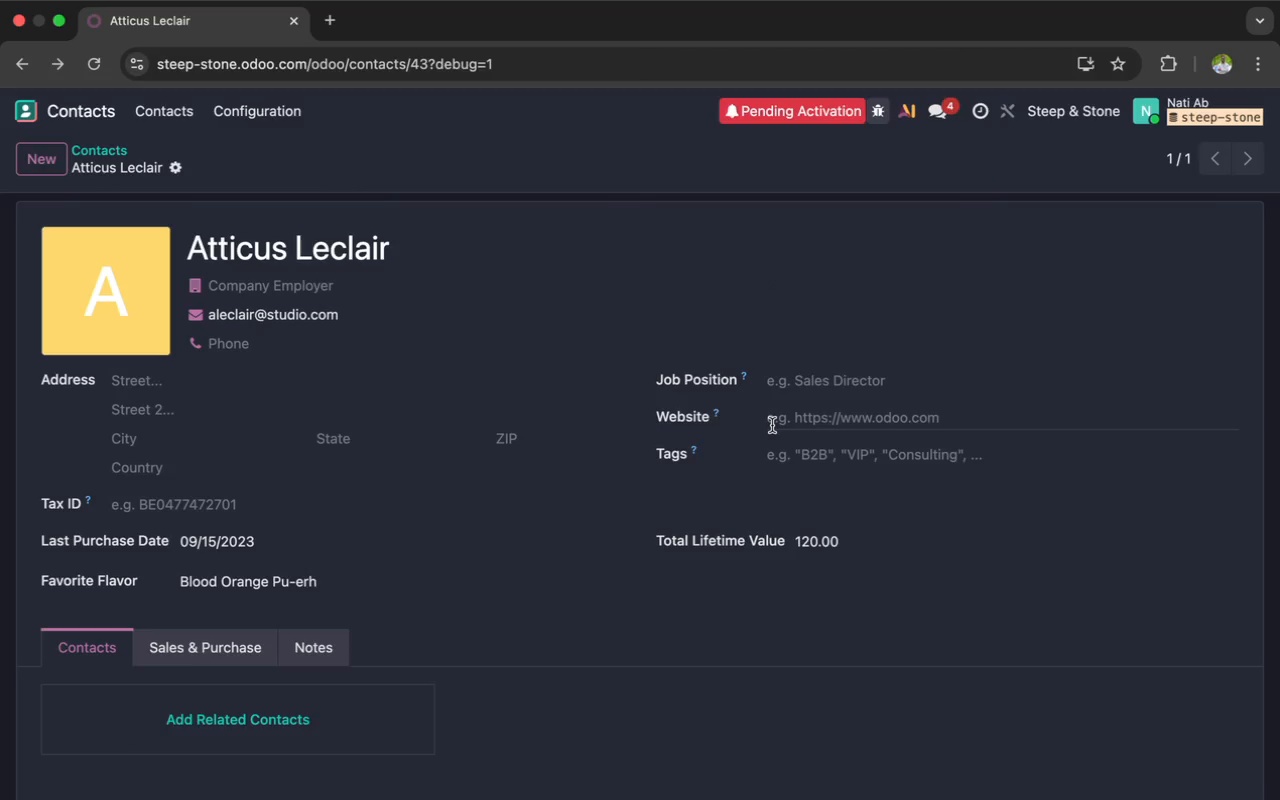 
mouse_move([719, 442])
 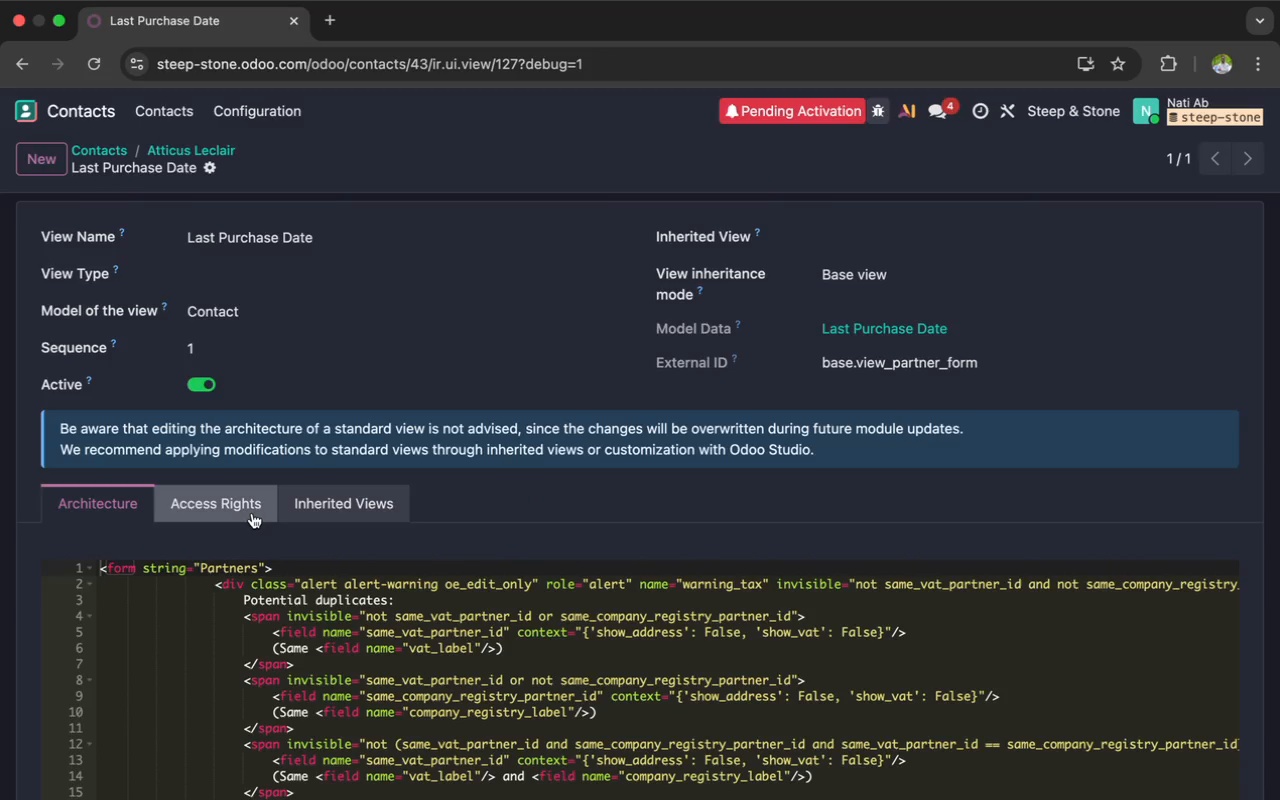 
left_click([250, 513])
 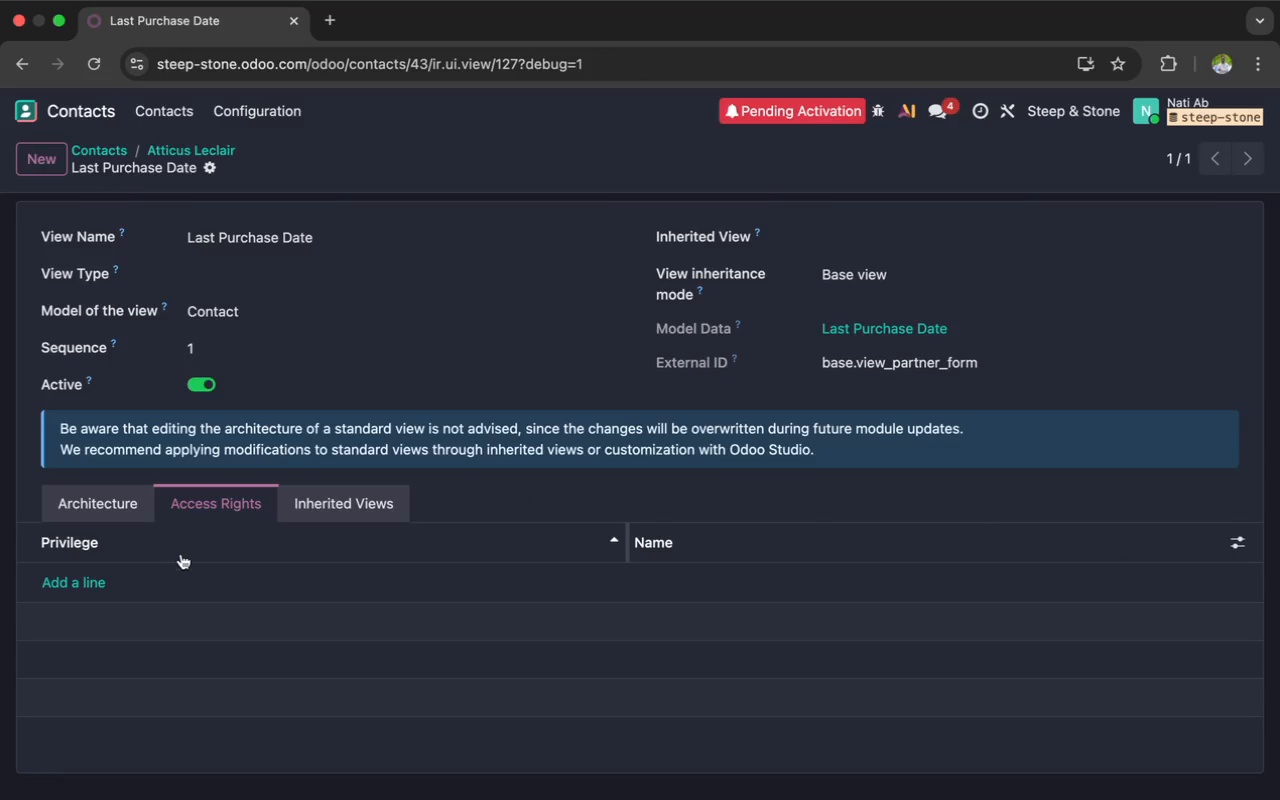 
left_click([158, 576])
 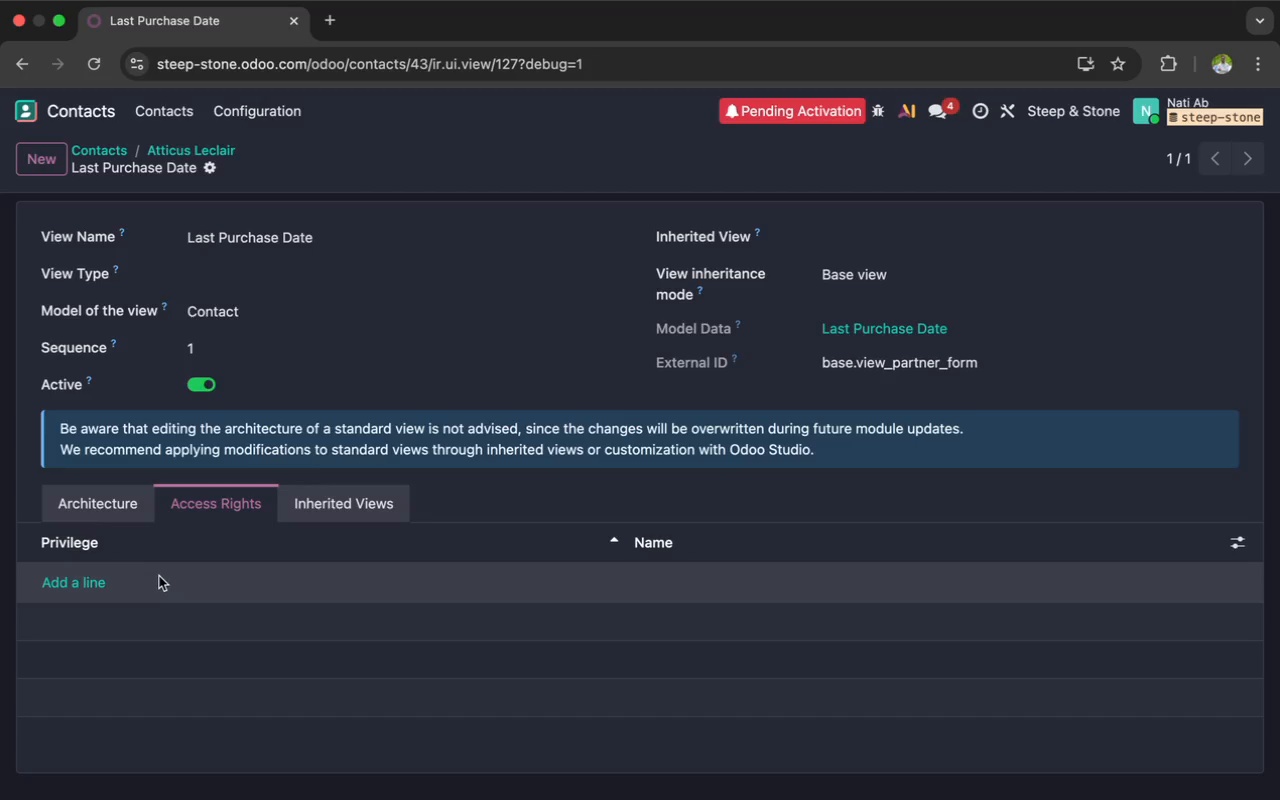 
left_click([89, 585])
 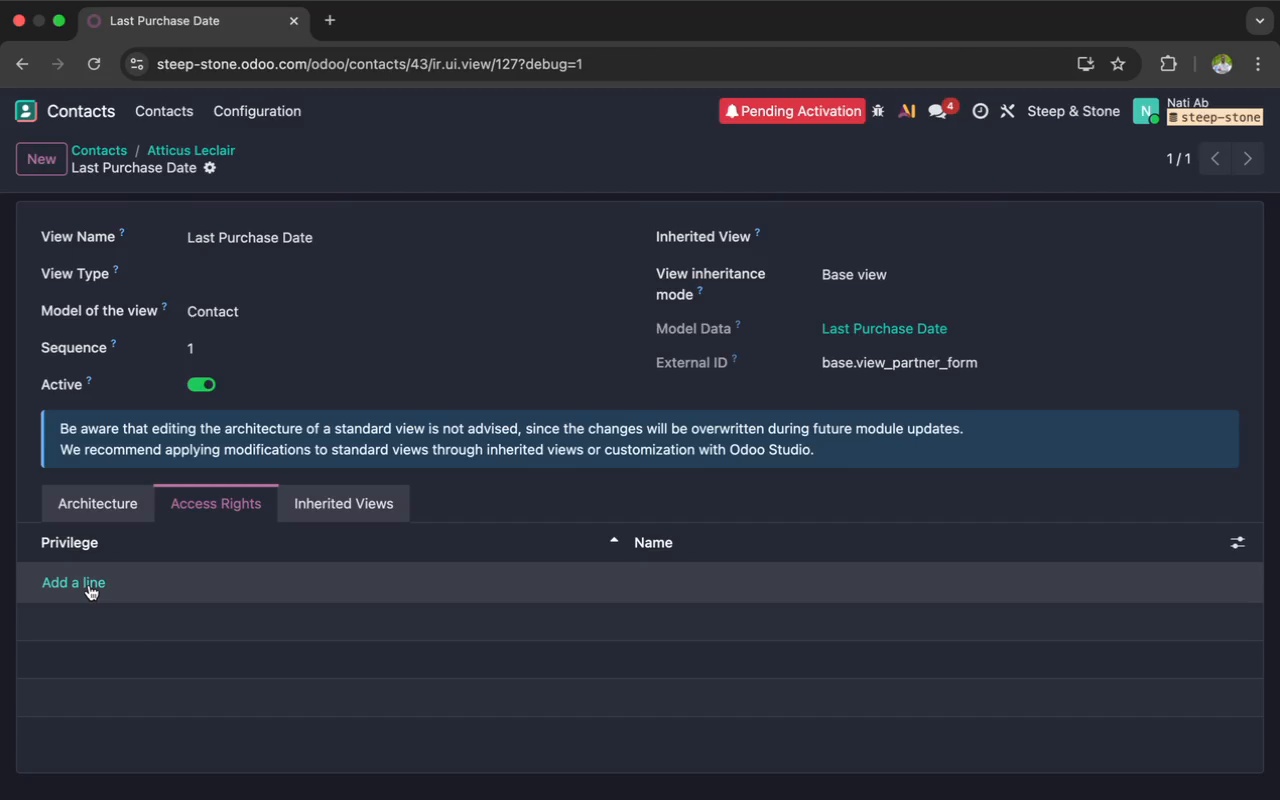 
mouse_move([128, 567])
 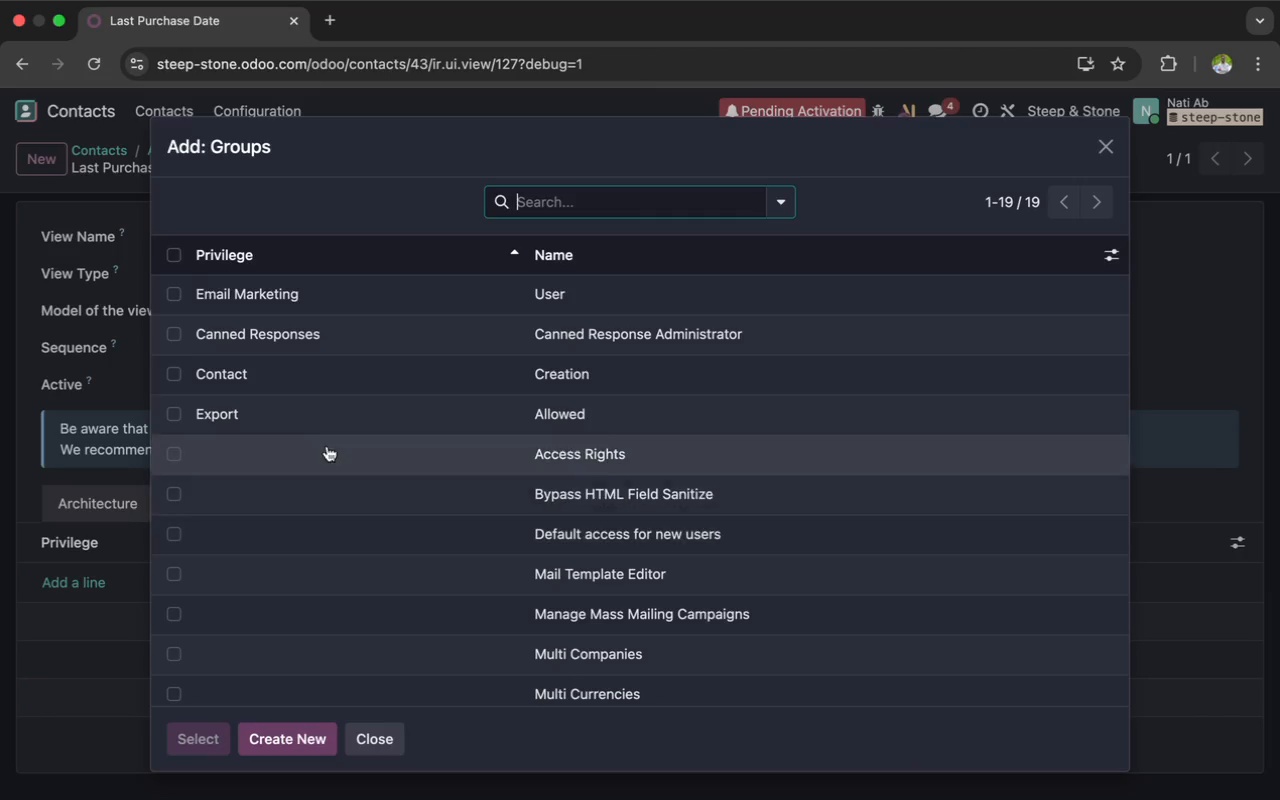 
mouse_move([335, 364])
 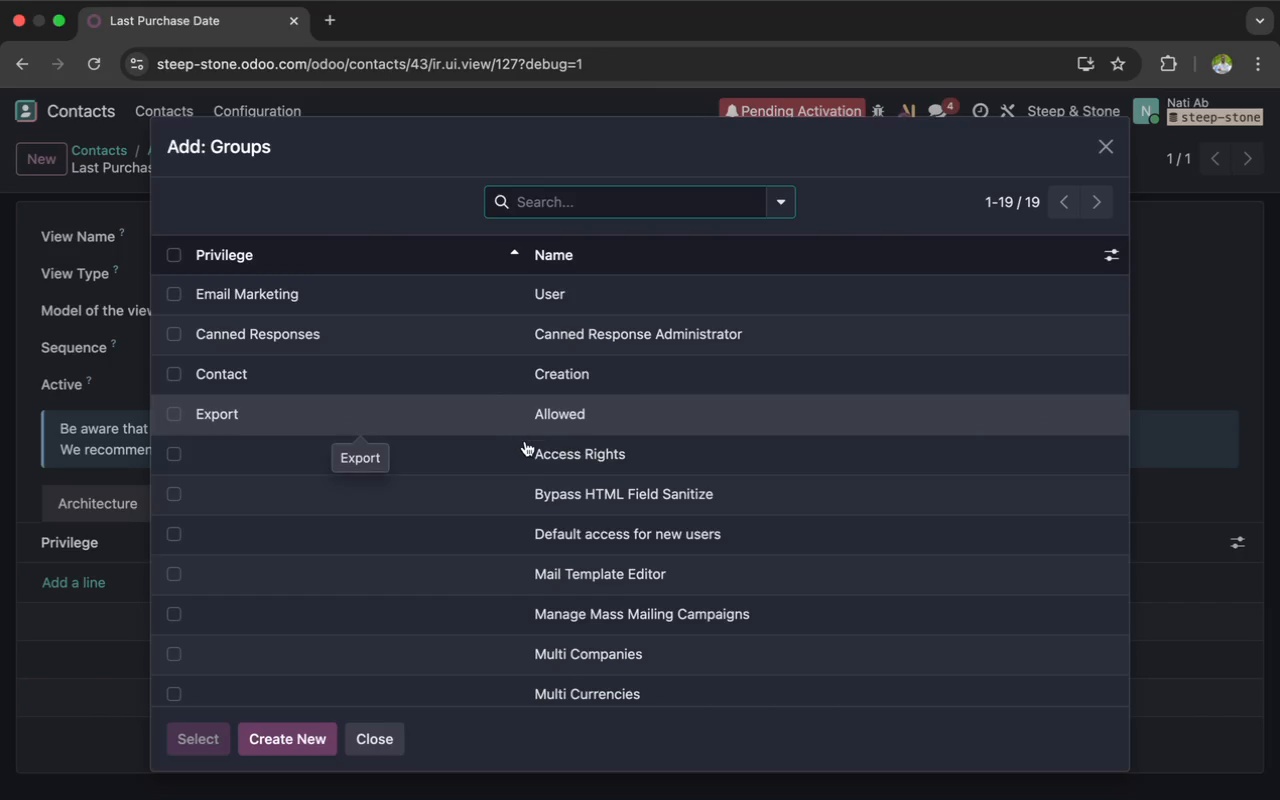 
wait(5.02)
 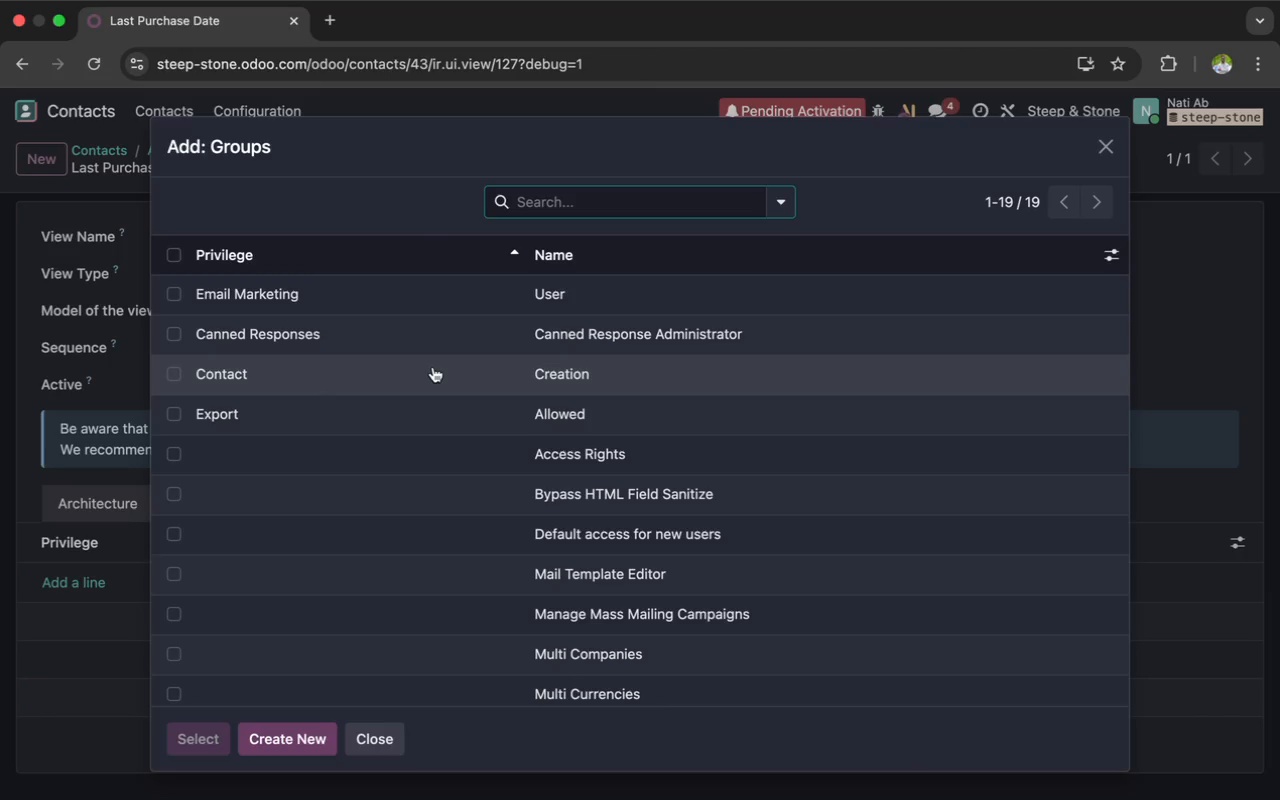 
scroll: coordinate [551, 549], scroll_direction: down, amount: 10.0
 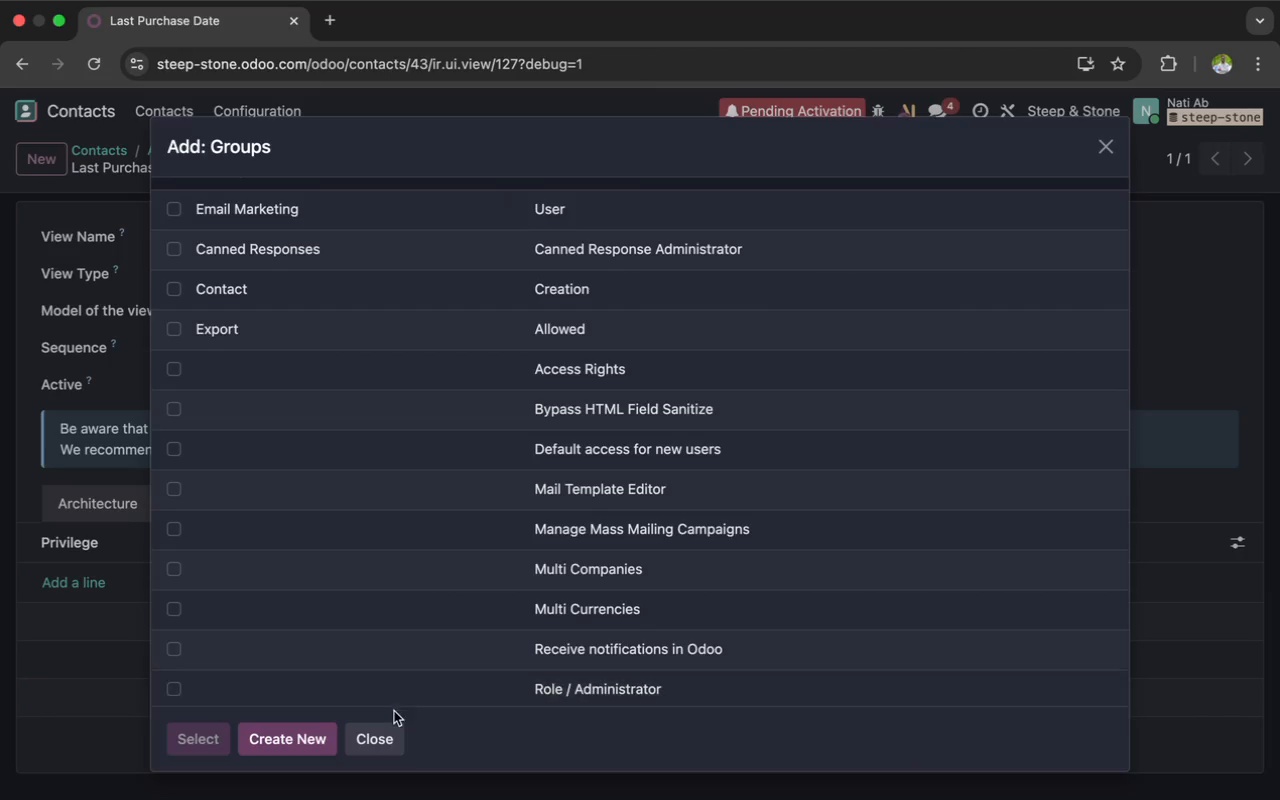 
left_click([374, 747])
 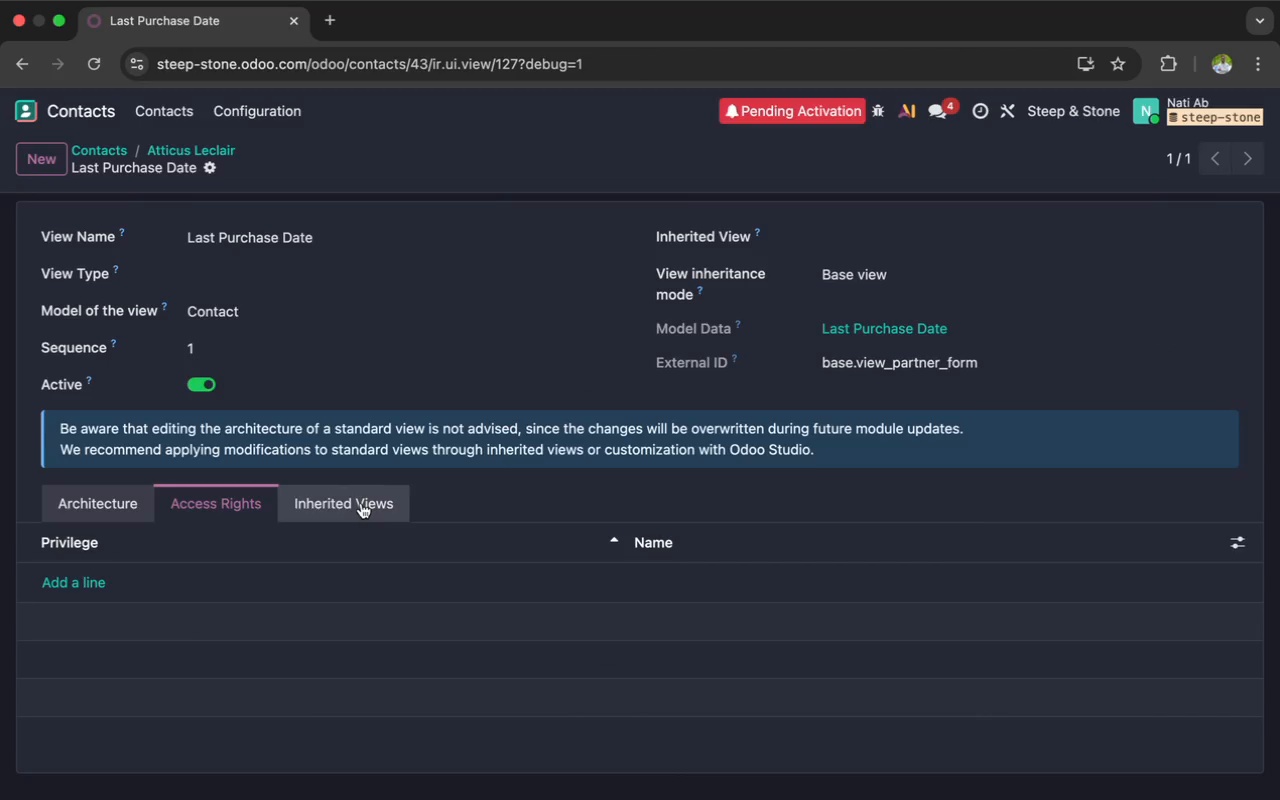 
left_click([359, 502])
 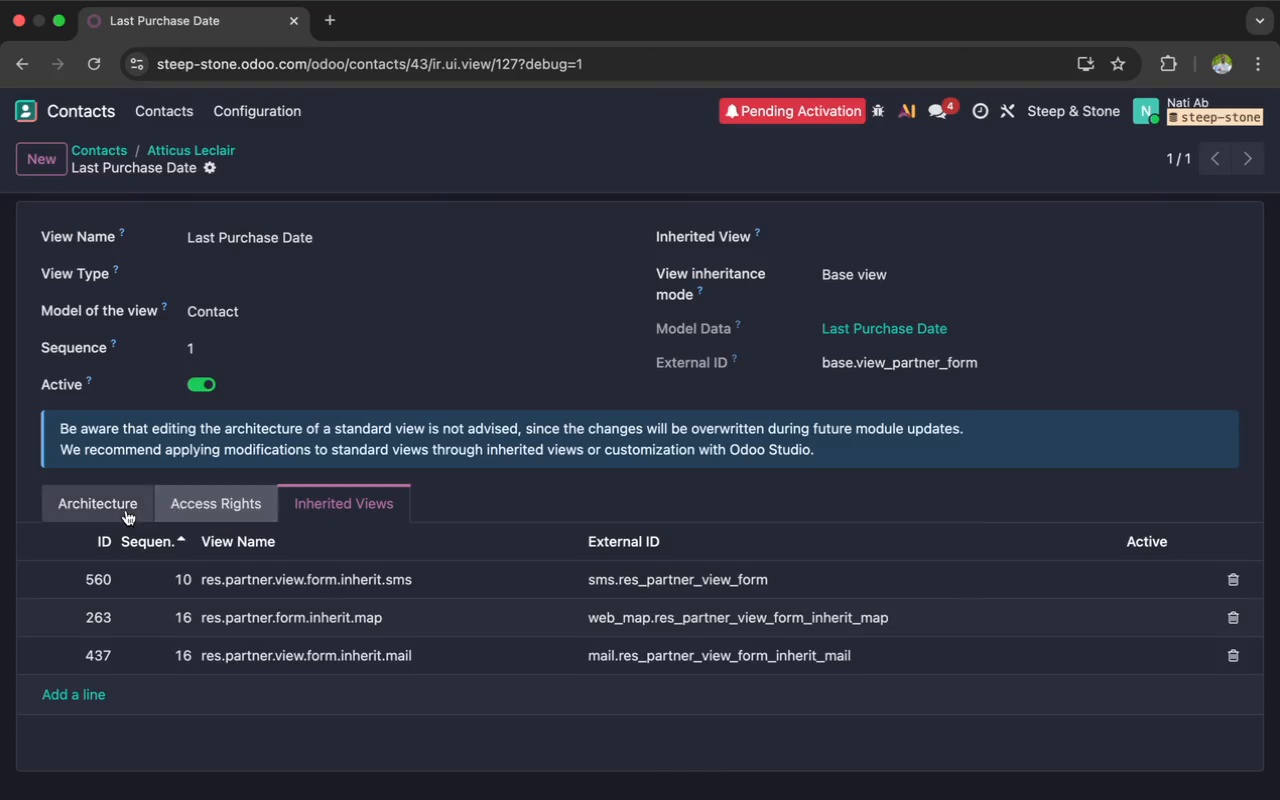 
left_click([109, 507])
 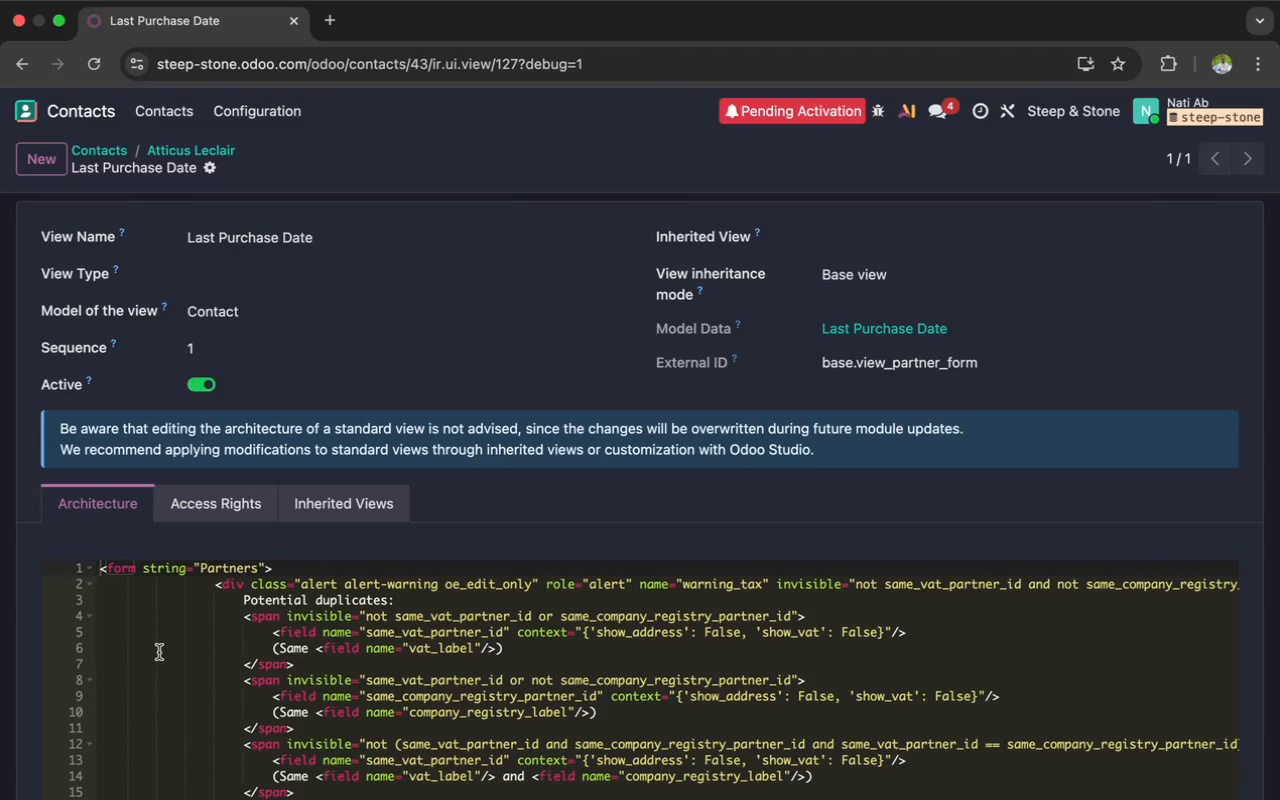 
scroll: coordinate [159, 642], scroll_direction: down, amount: 541.0
 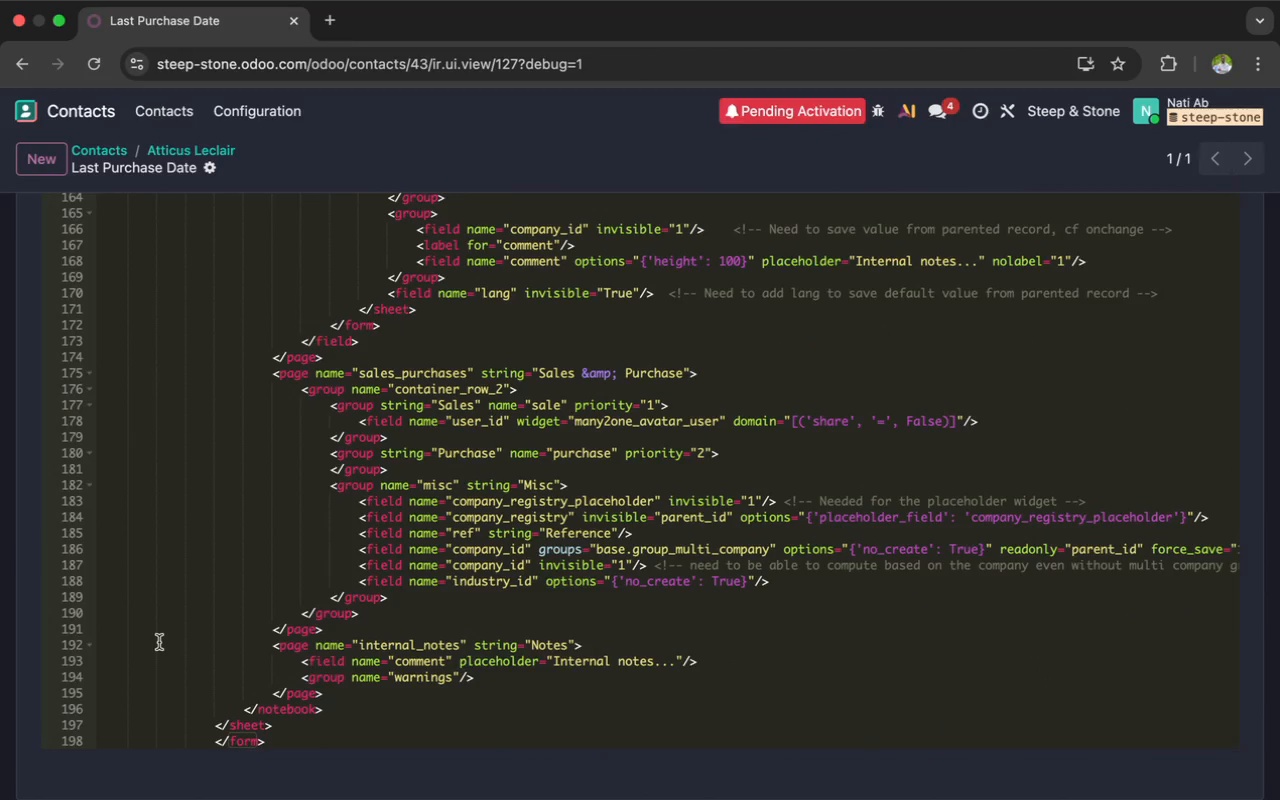 
scroll: coordinate [339, 463], scroll_direction: up, amount: 714.0
 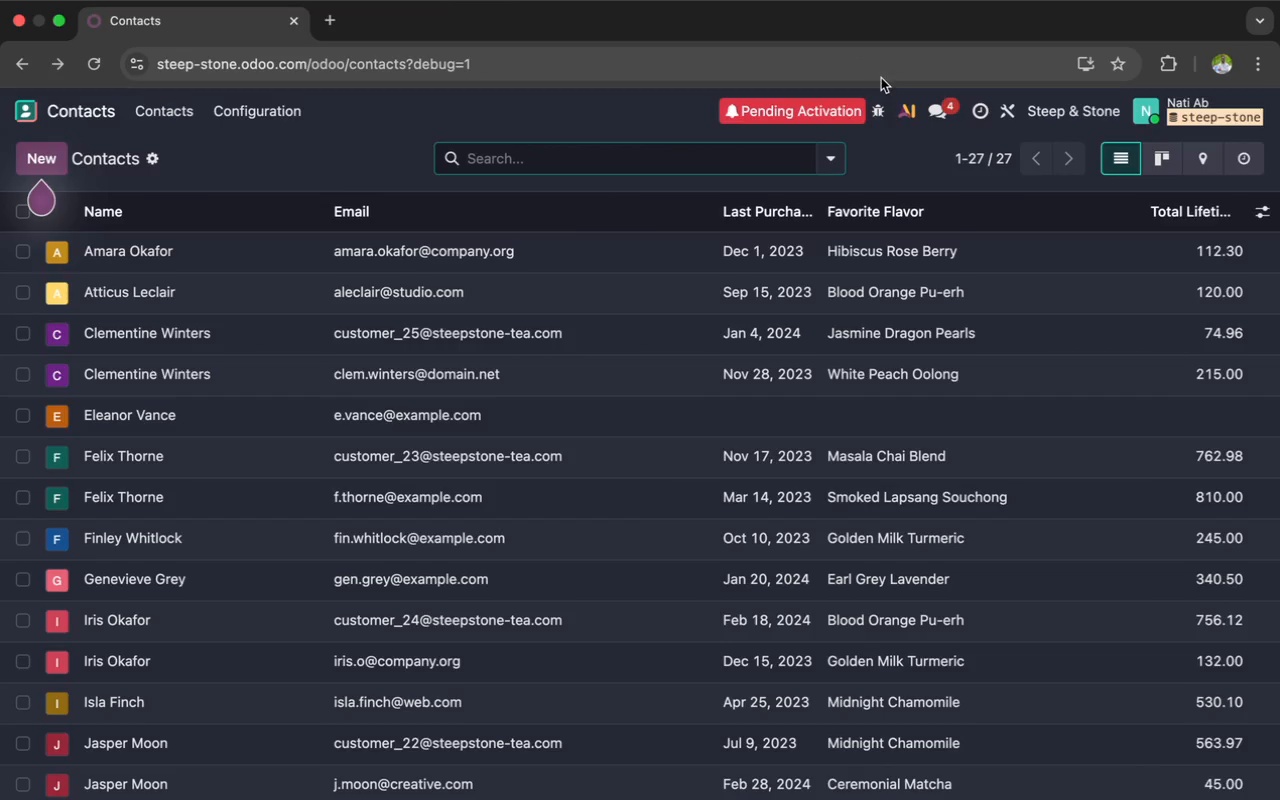 
left_click([880, 109])
 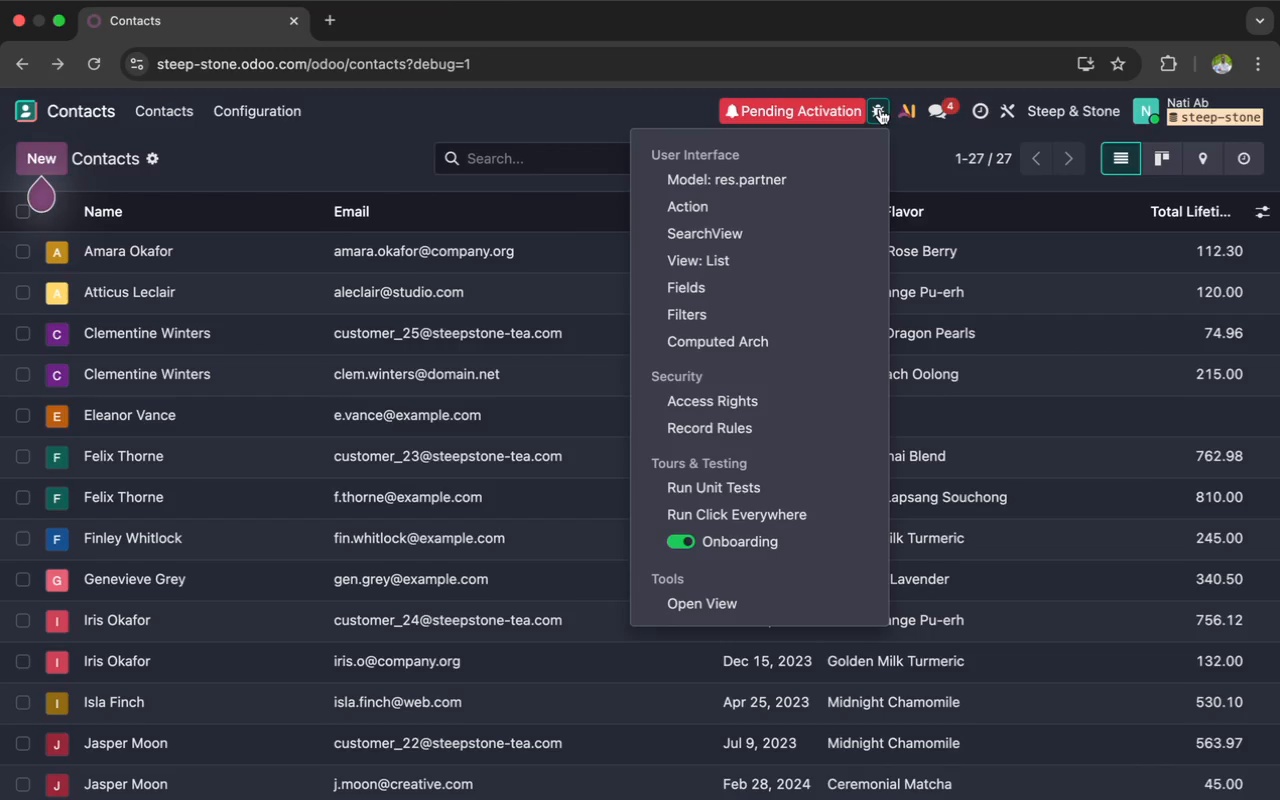 
scroll: coordinate [756, 217], scroll_direction: up, amount: 2.0
 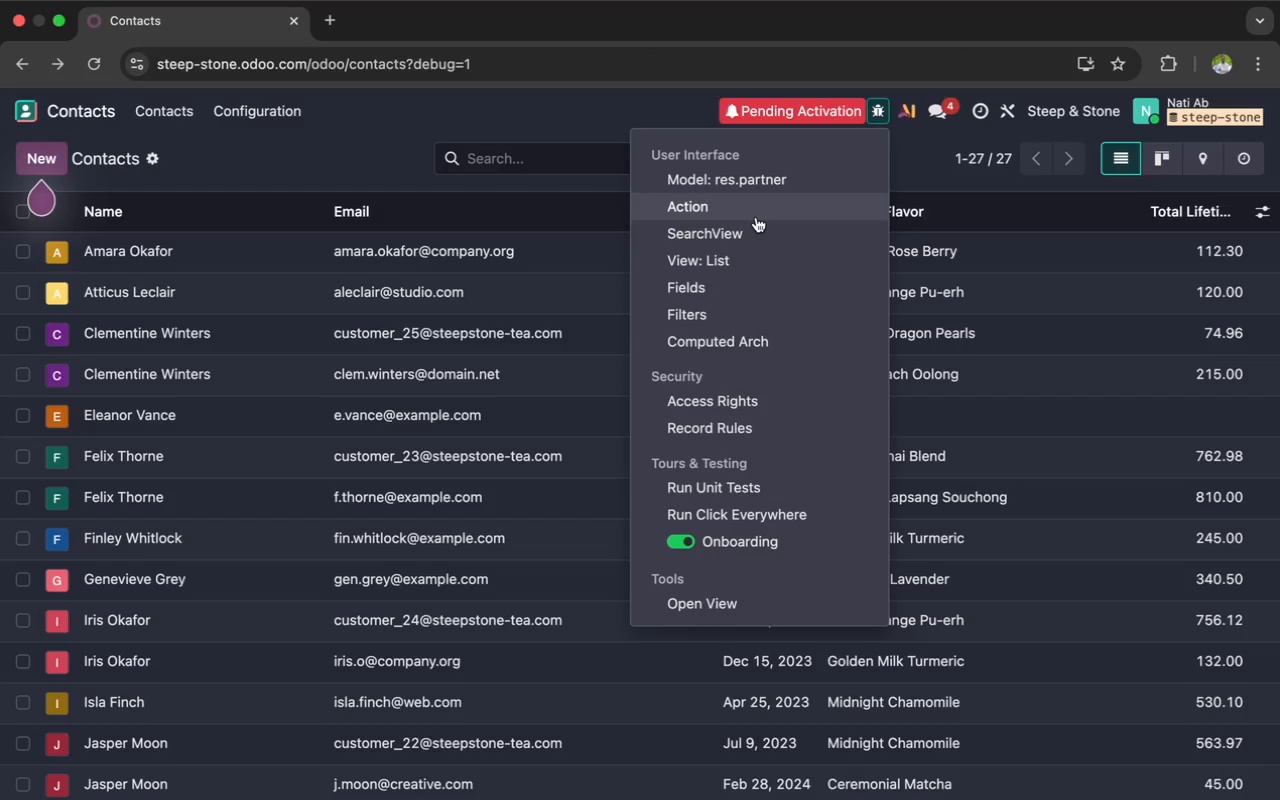 
wait(5.36)
 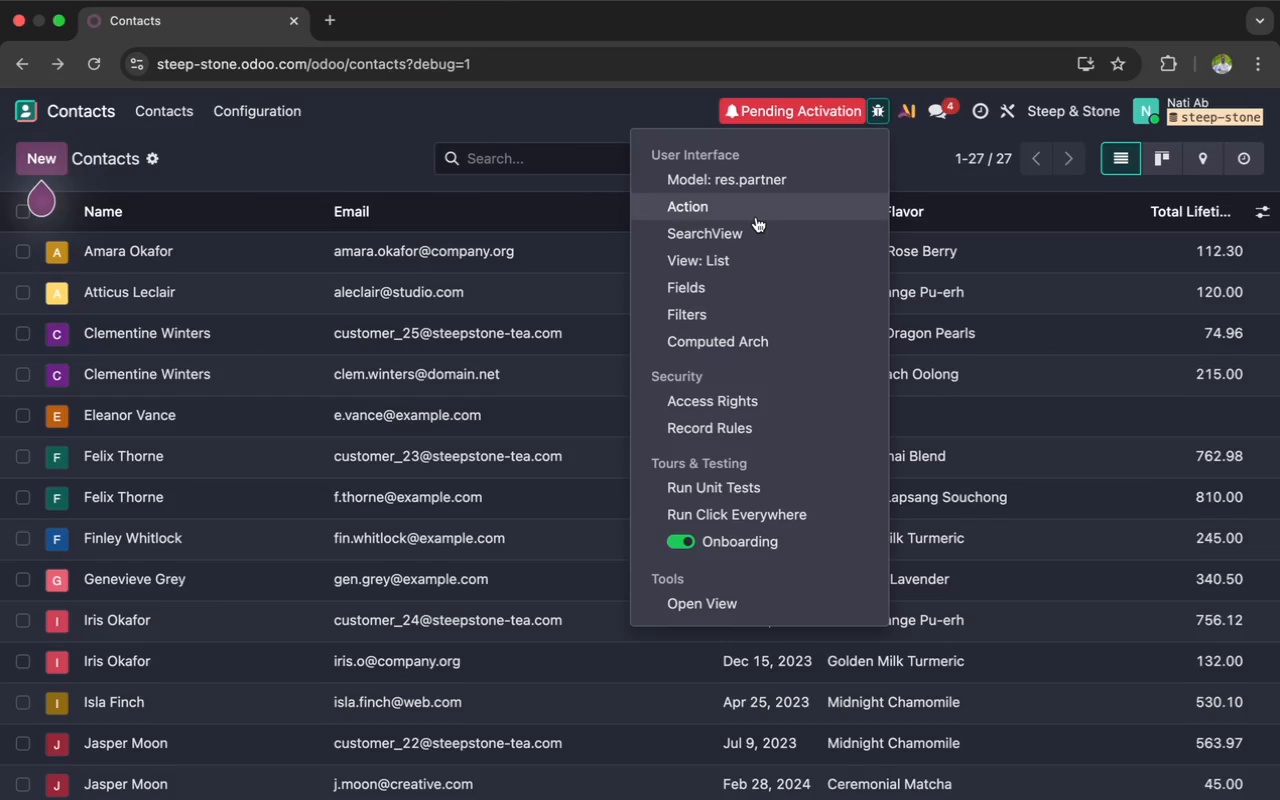 
scroll: coordinate [746, 387], scroll_direction: down, amount: 14.0
 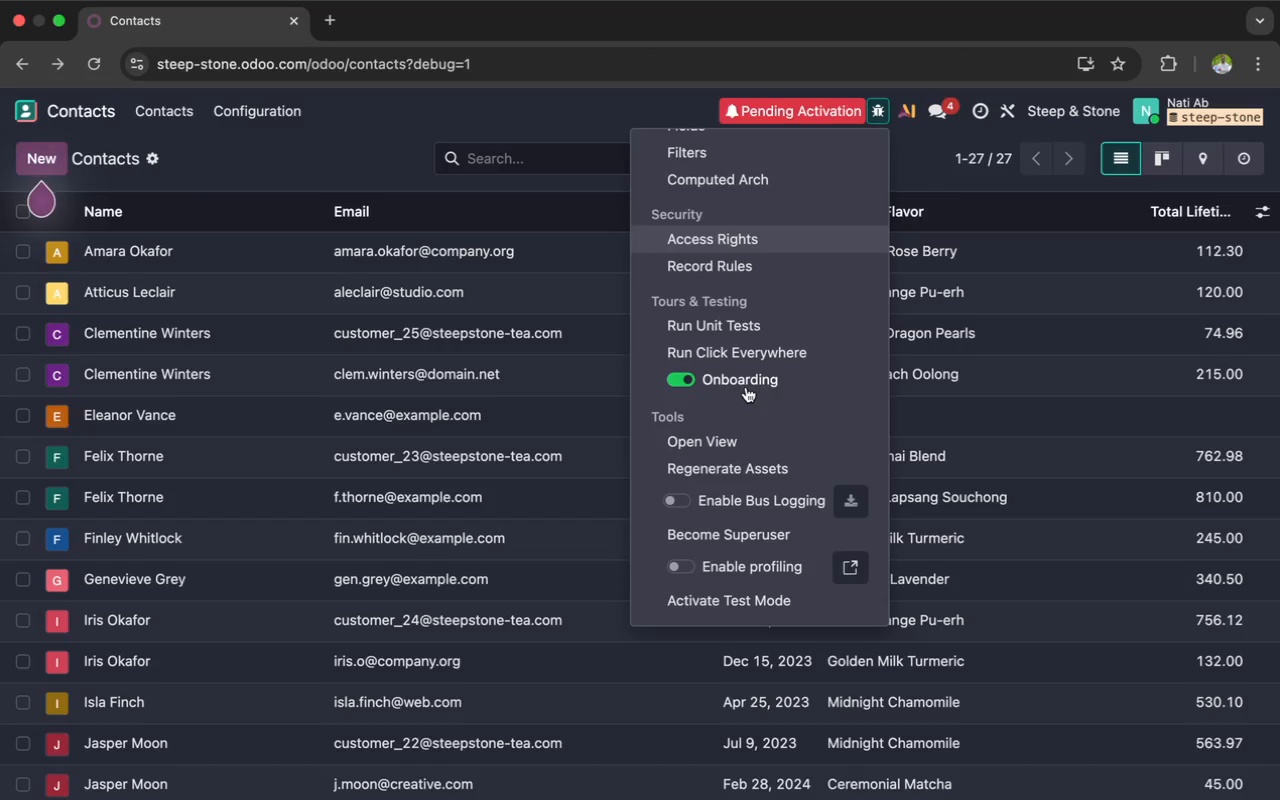 
scroll: coordinate [746, 387], scroll_direction: up, amount: 74.0
 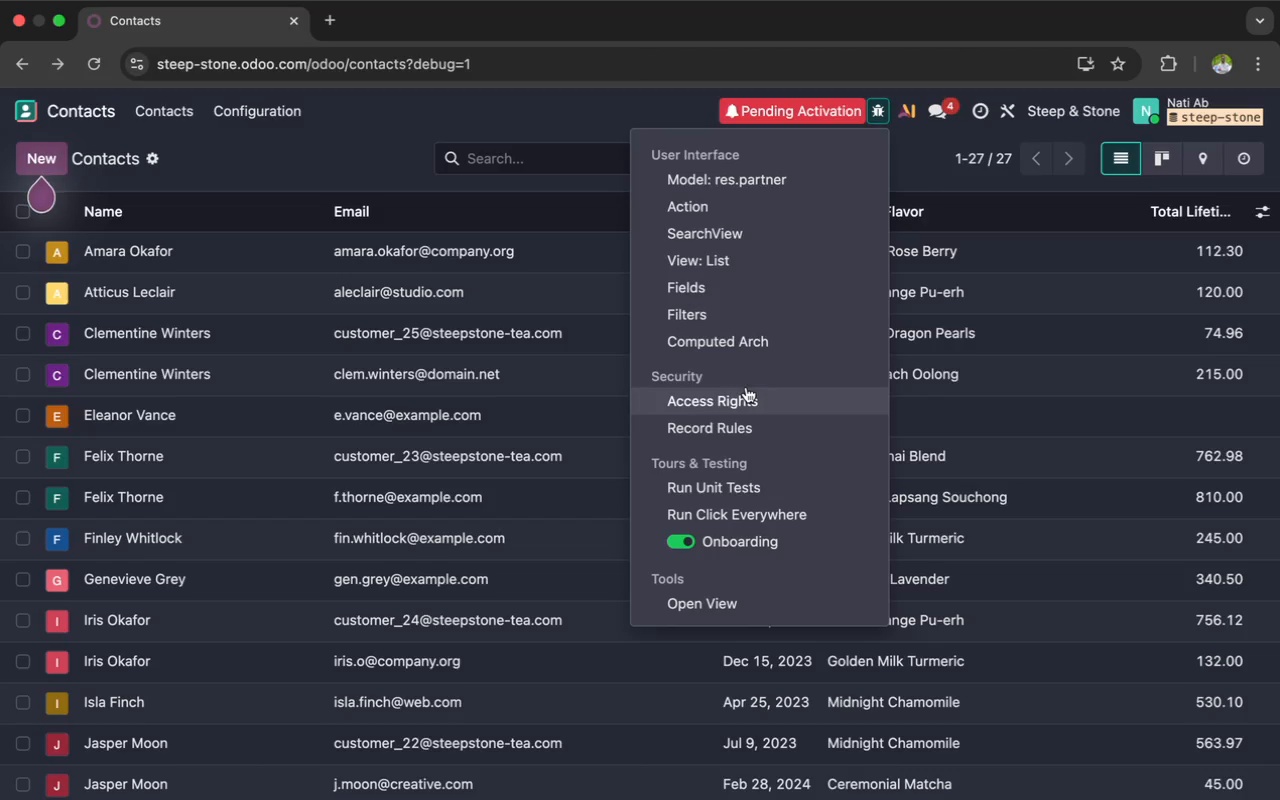 
wait(6.22)
 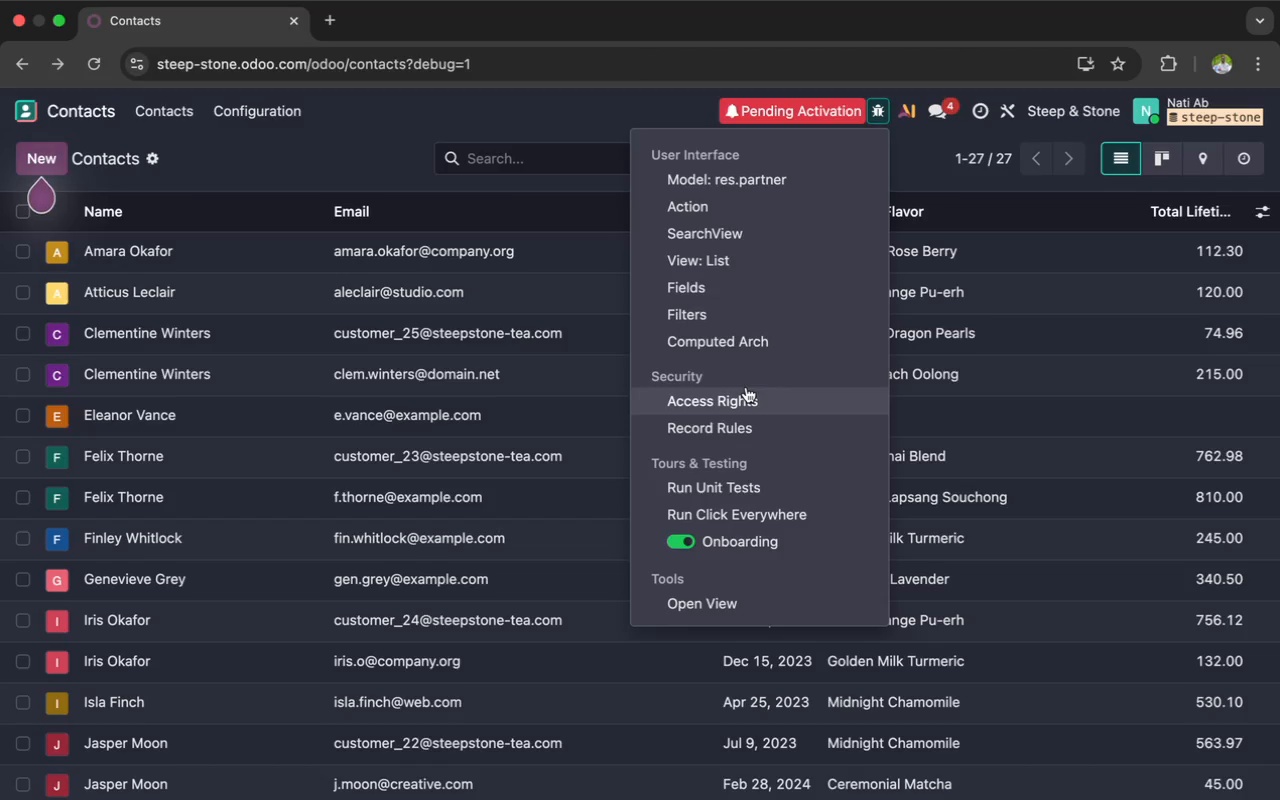 
scroll: coordinate [746, 389], scroll_direction: up, amount: 3.0
 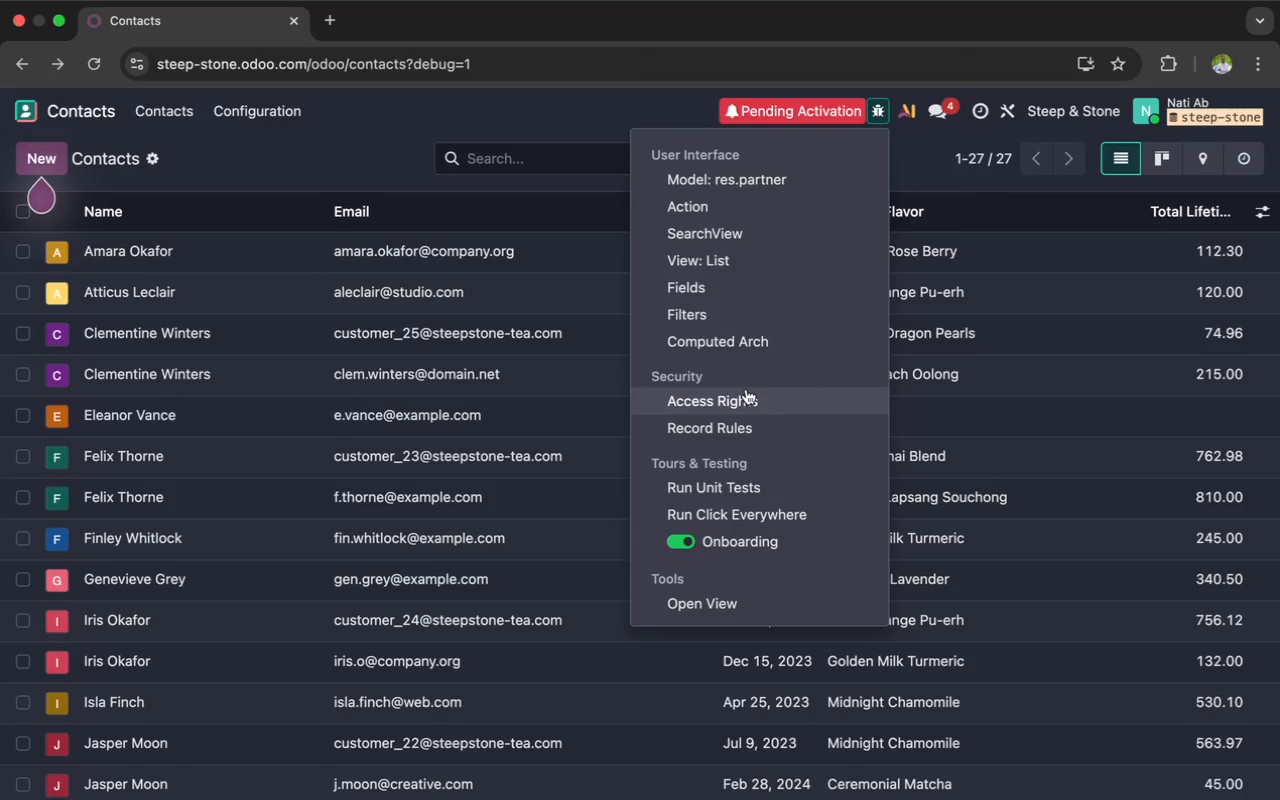 
scroll: coordinate [746, 389], scroll_direction: down, amount: 9.0
 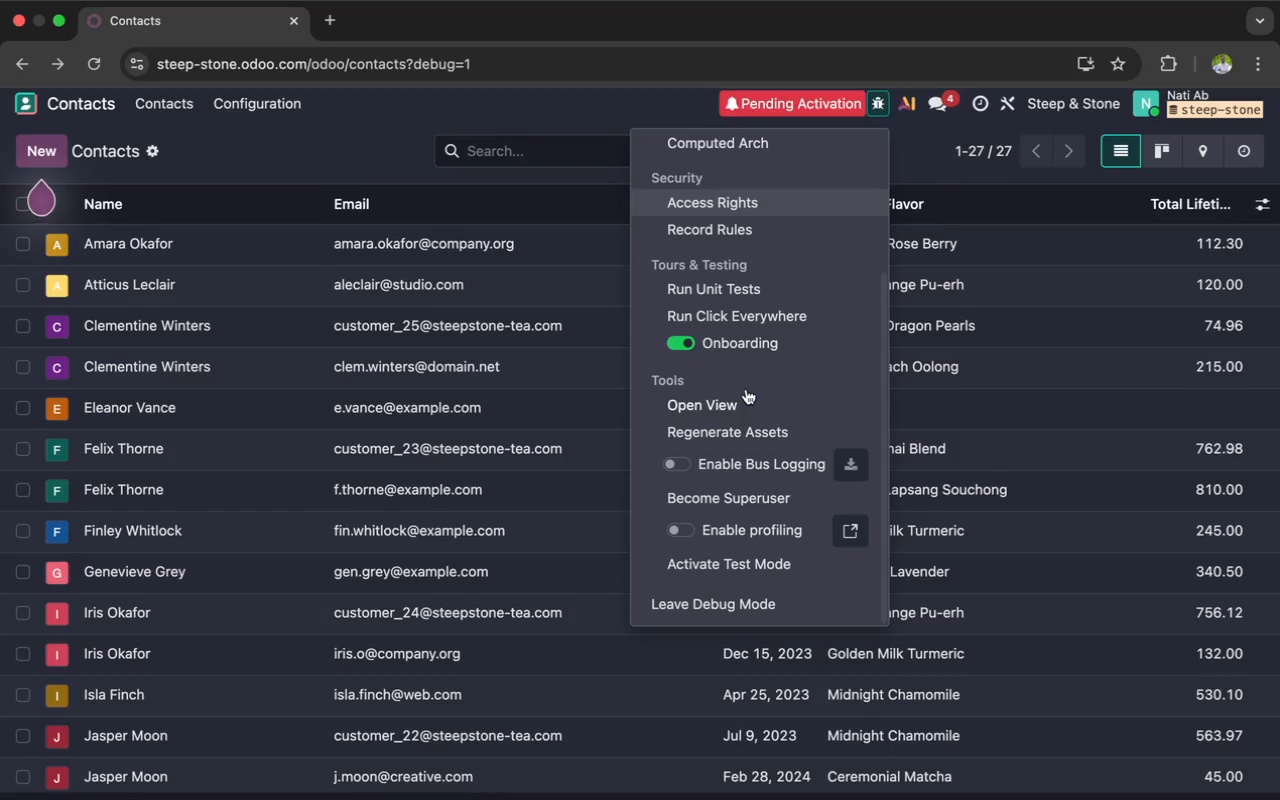 
left_click([600, 277])
 